 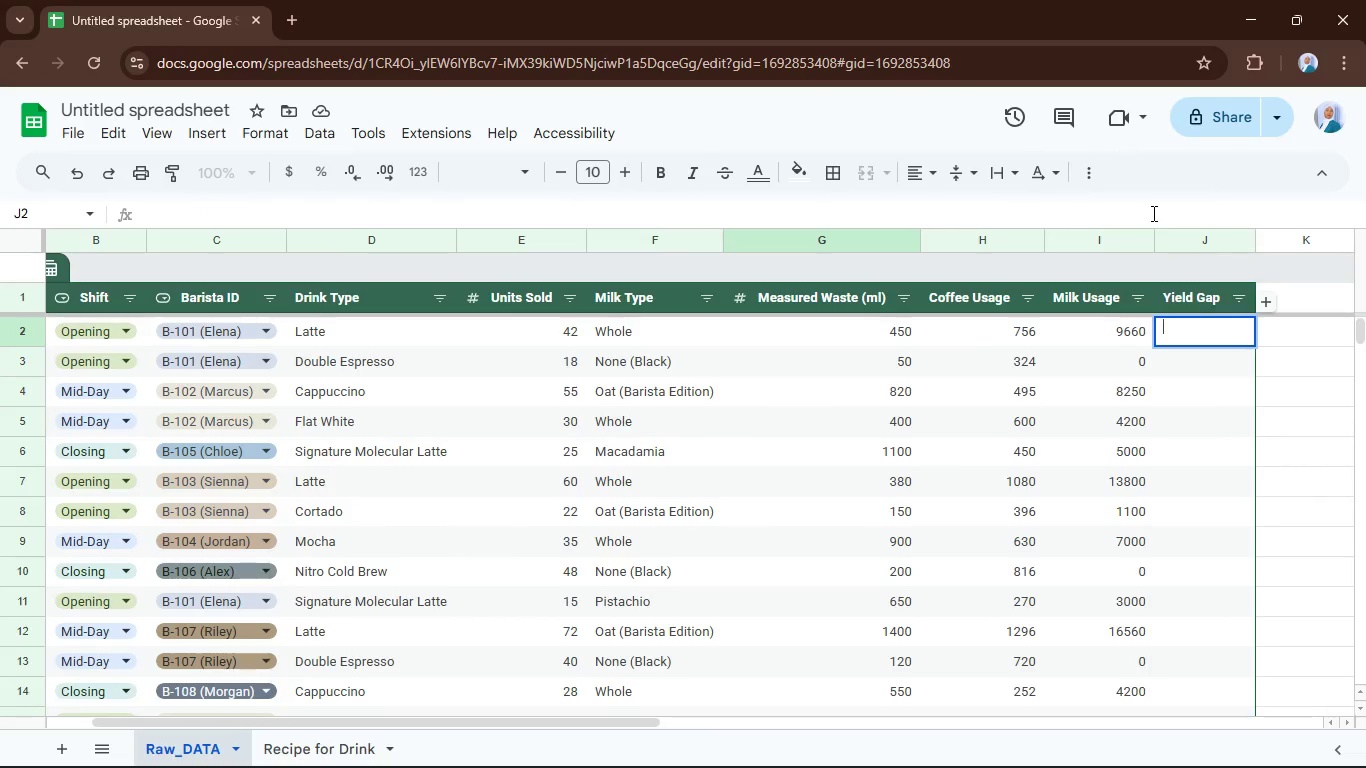 
key(Enter)
 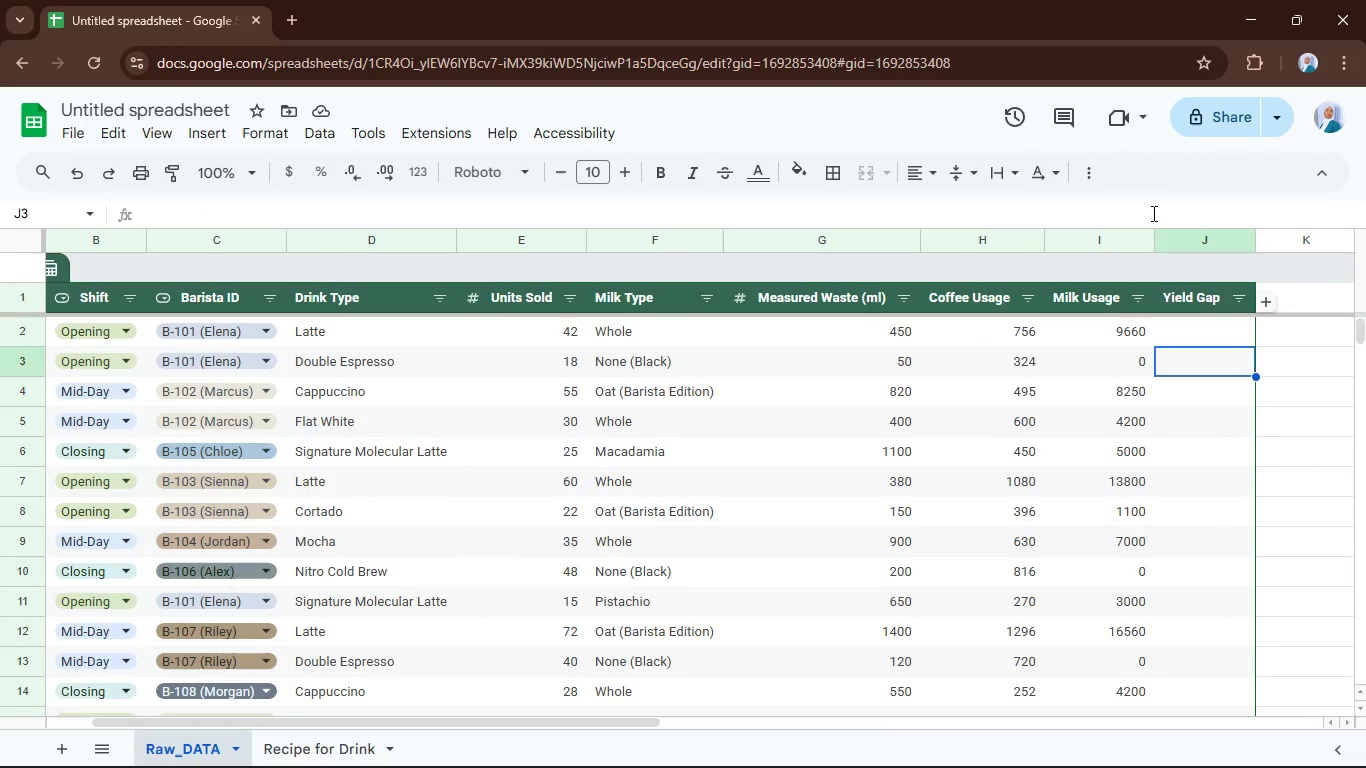 
wait(8.0)
 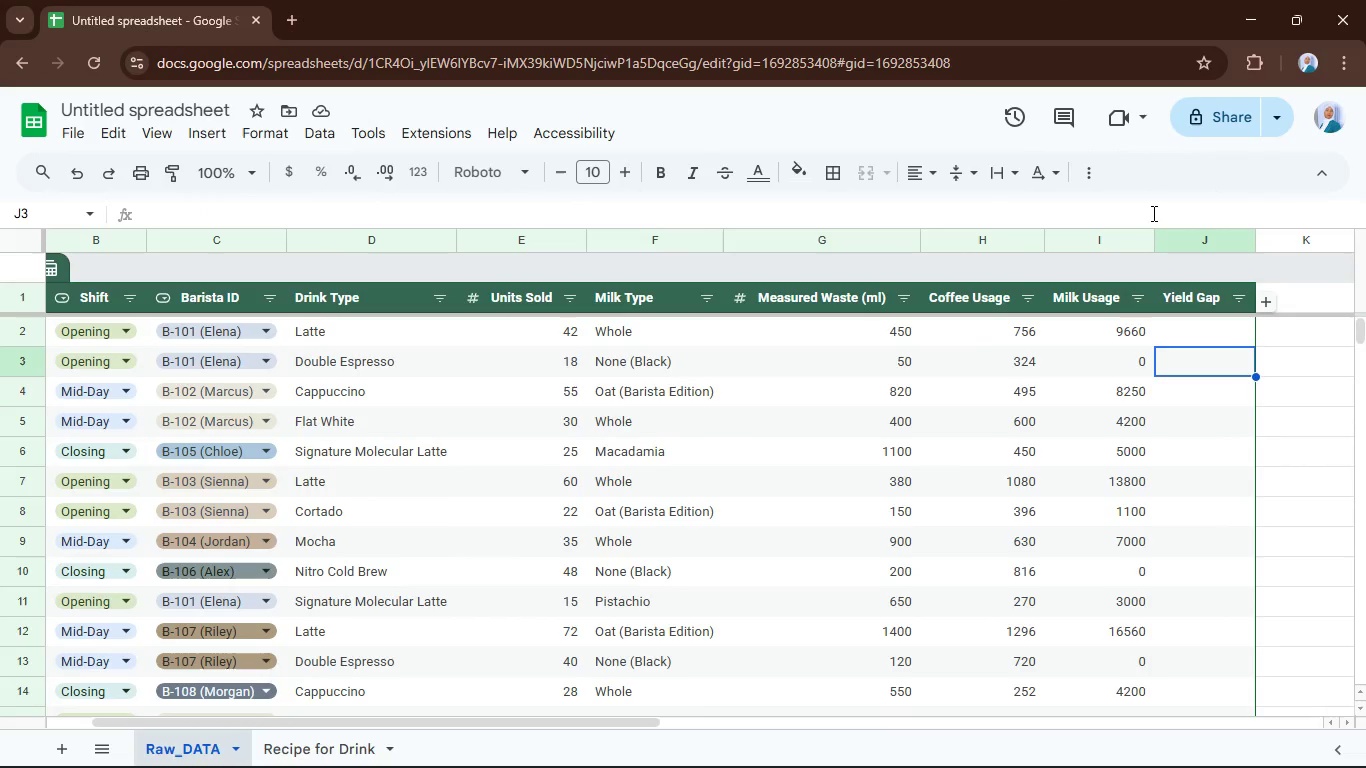 
key(ArrowUp)
 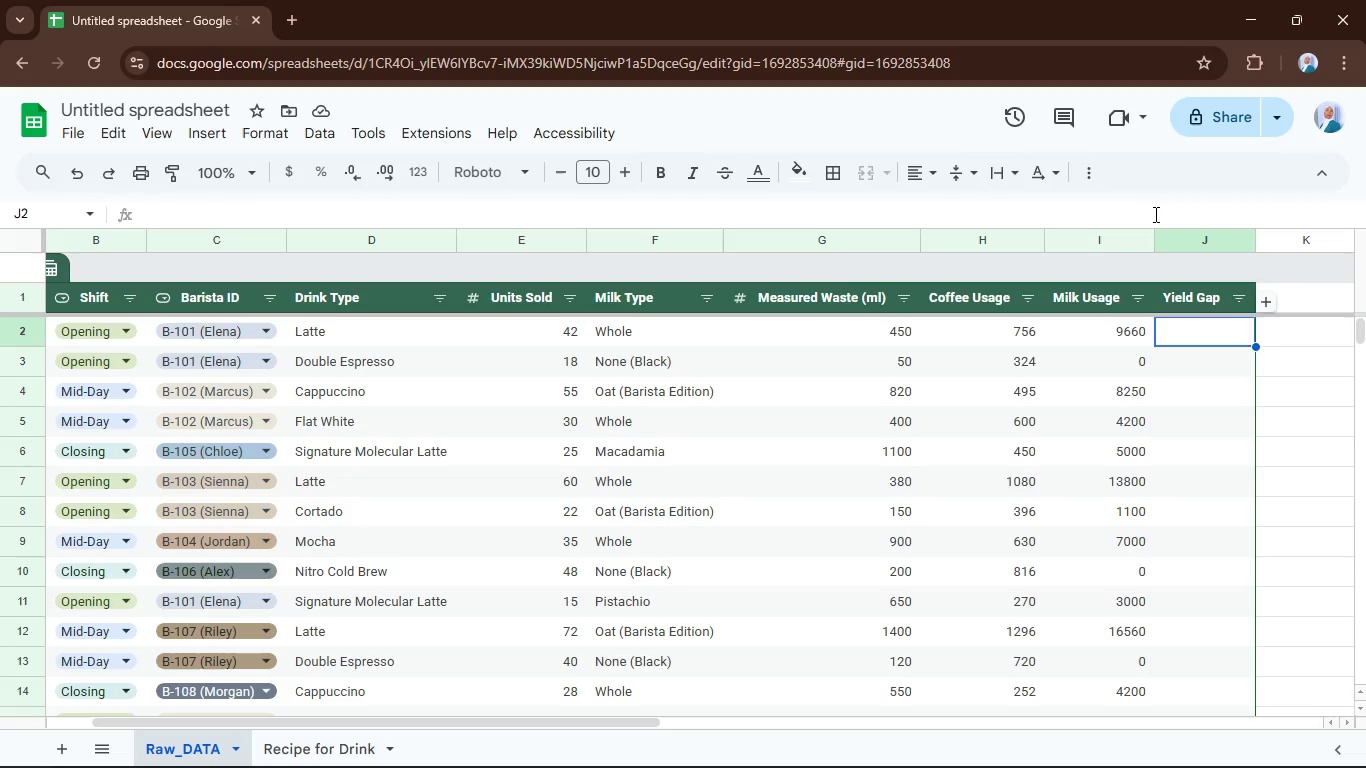 
key(ArrowUp)
 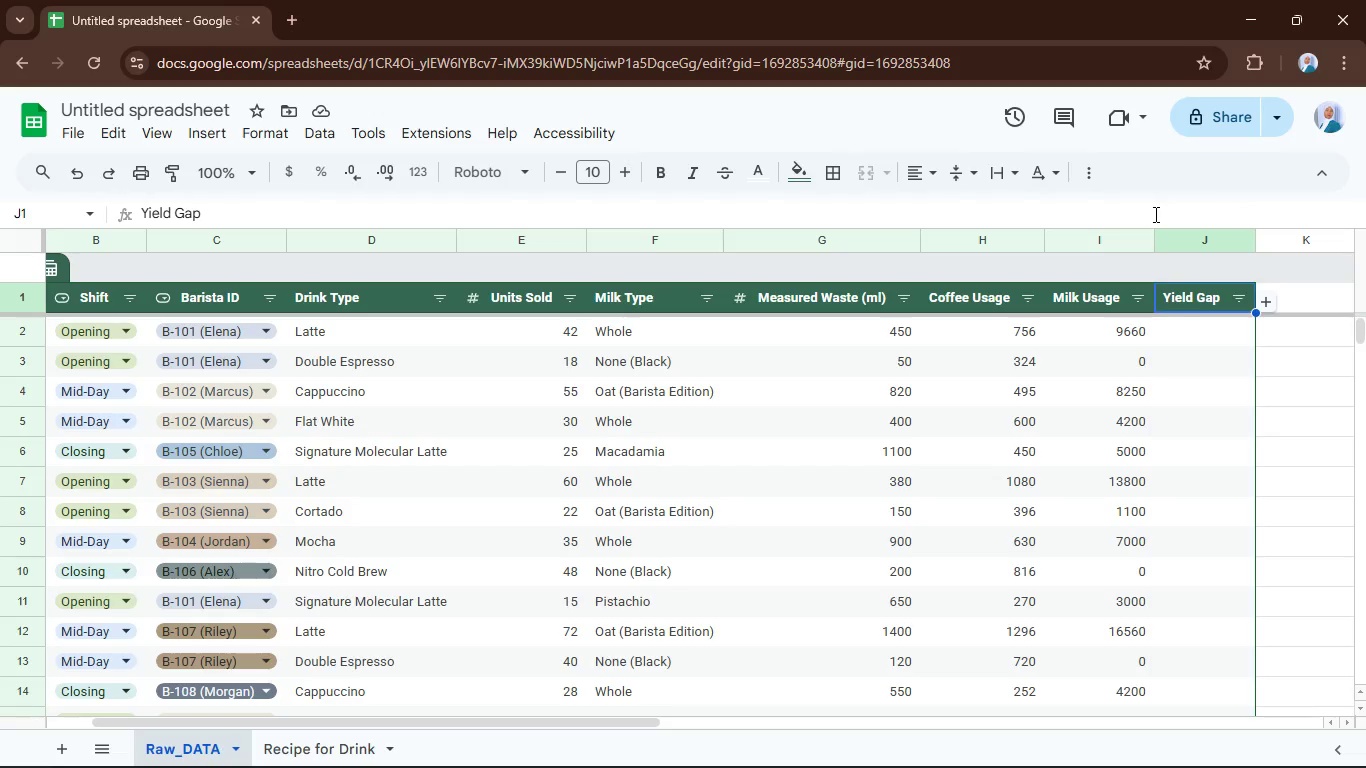 
key(Enter)
 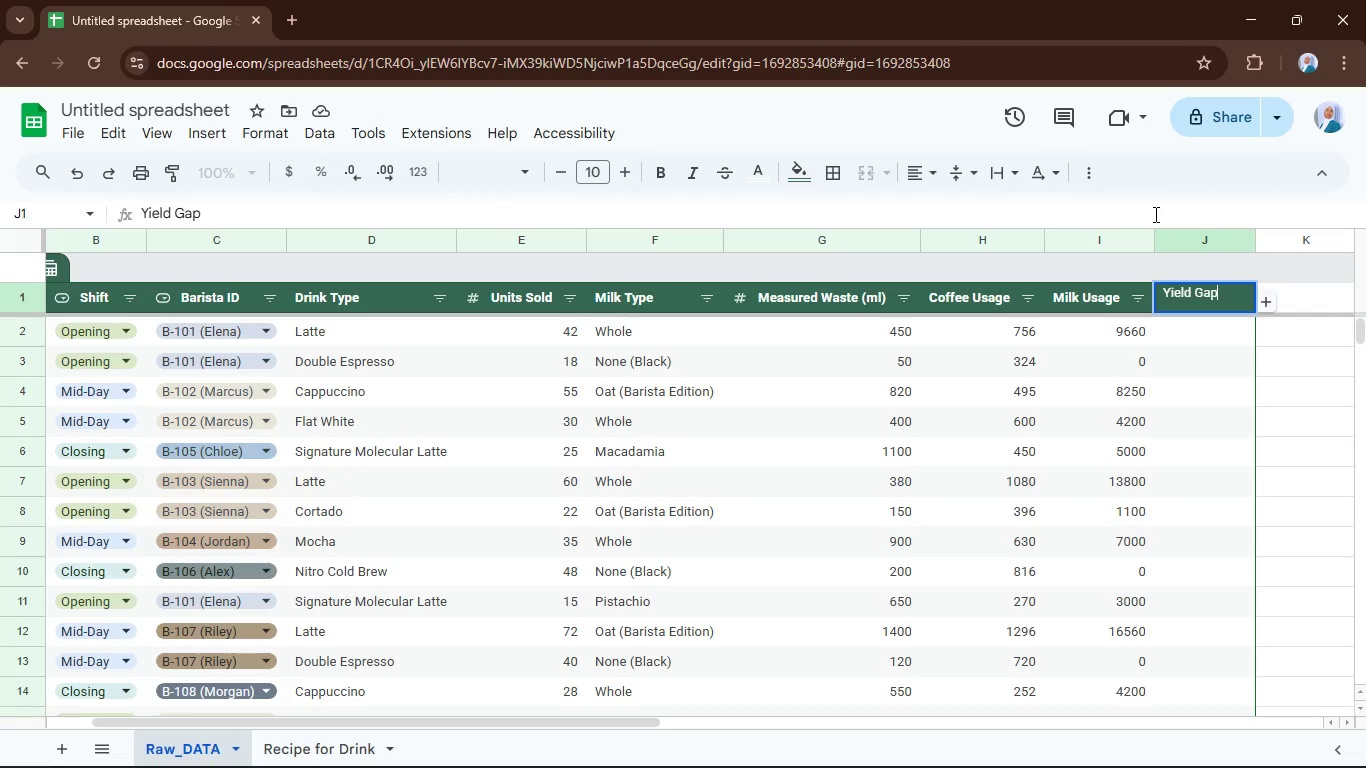 
key(Shift+5)
 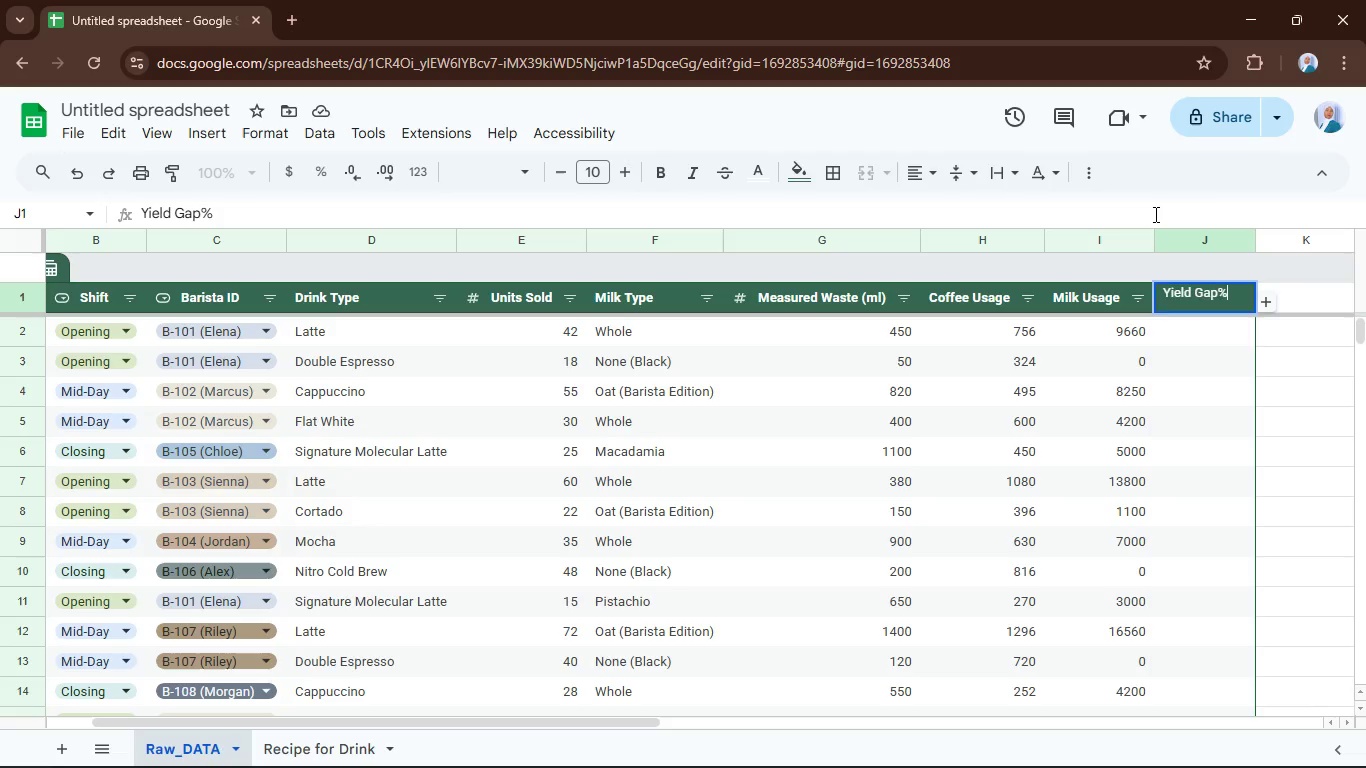 
key(Enter)
 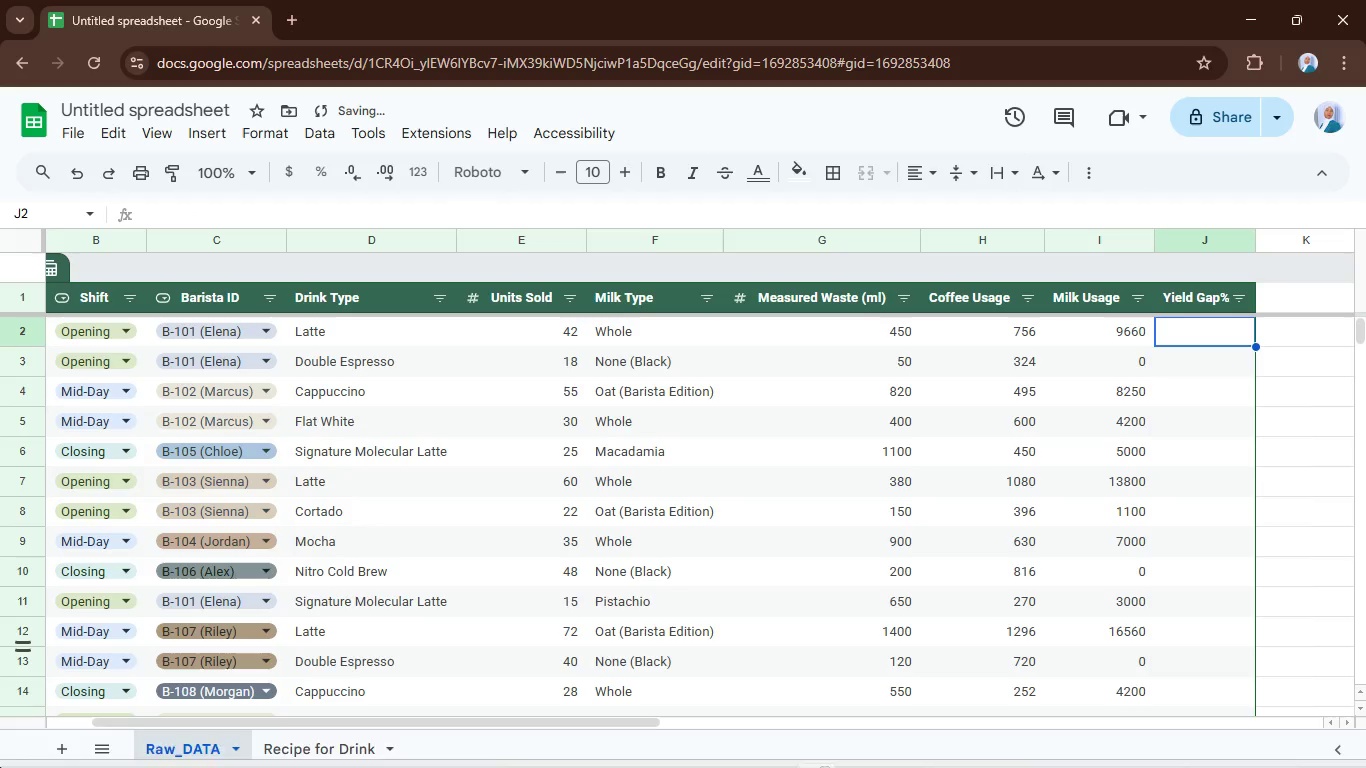 
type(=iferror(()
 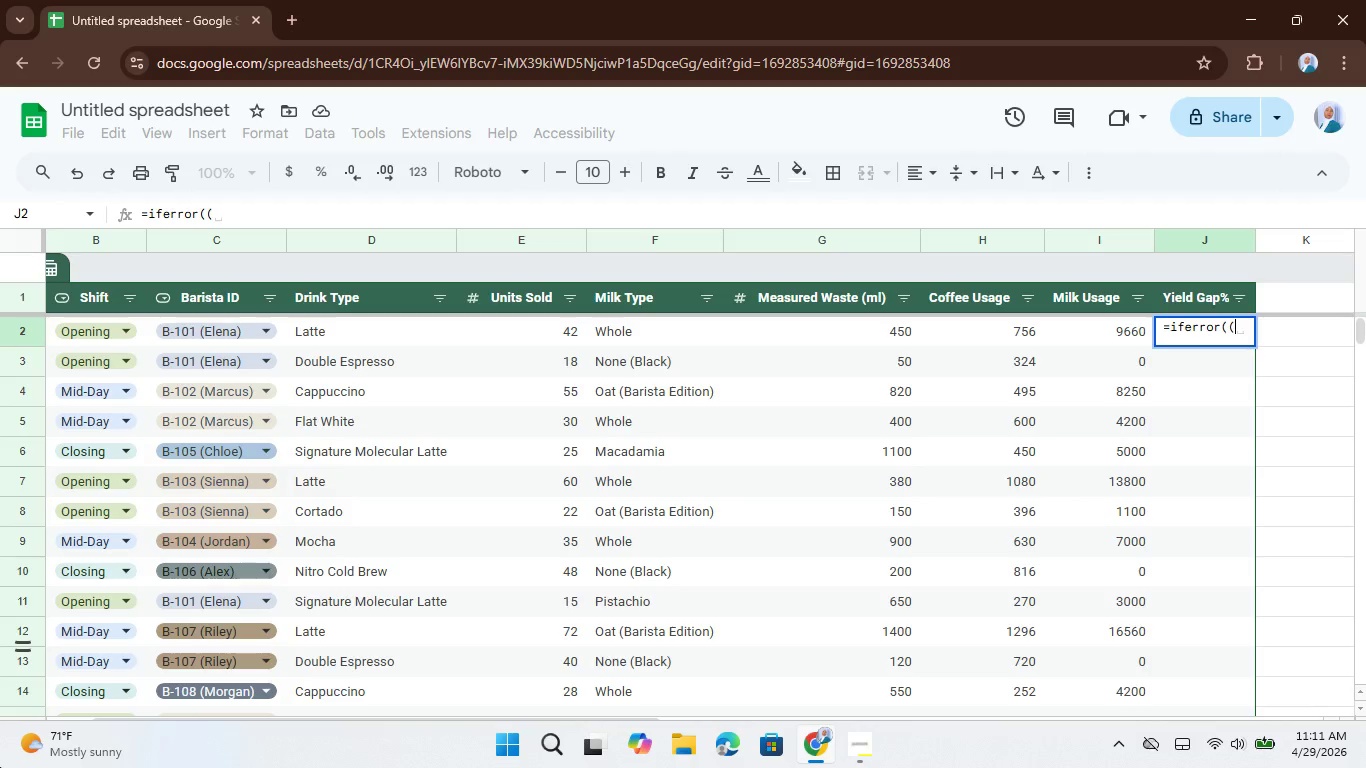 
key(Slash)
 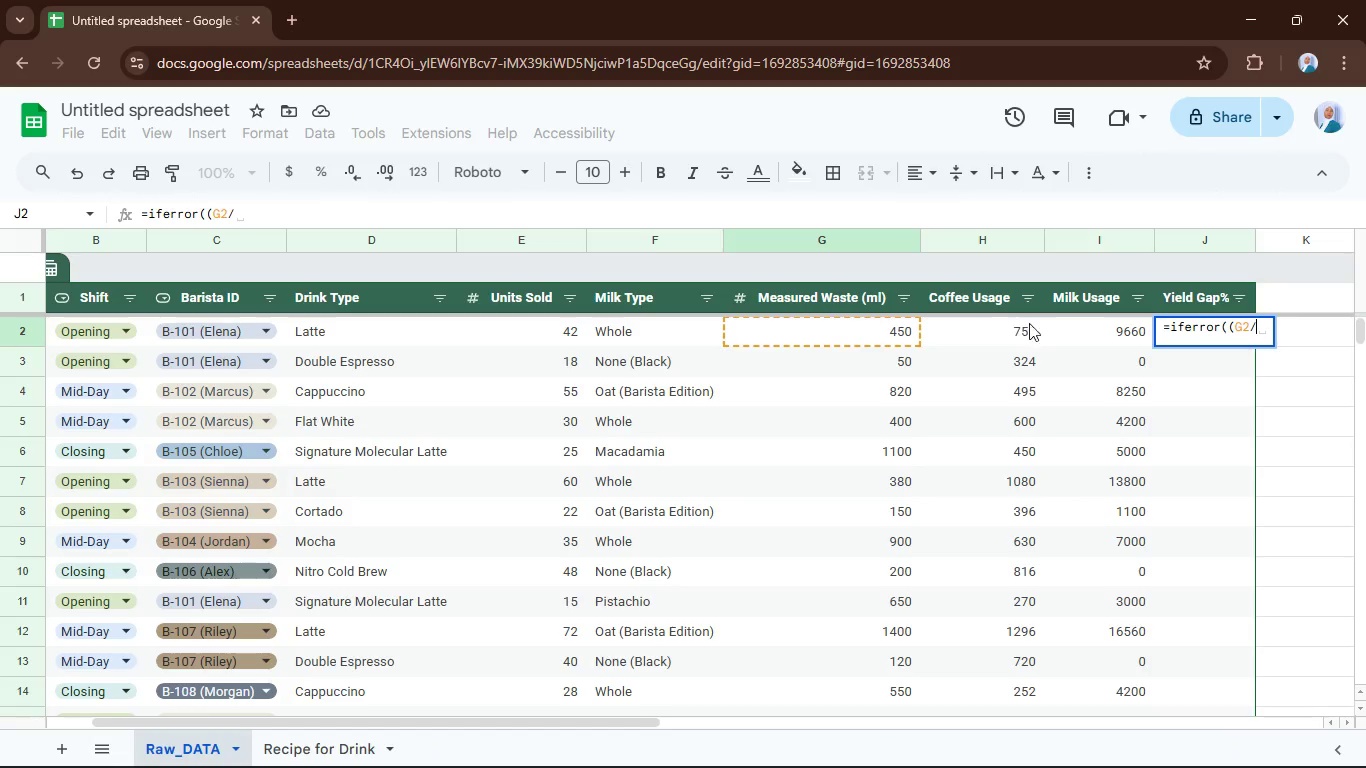 
left_click_drag(start_coordinate=[1081, 326], to_coordinate=[1084, 335])
 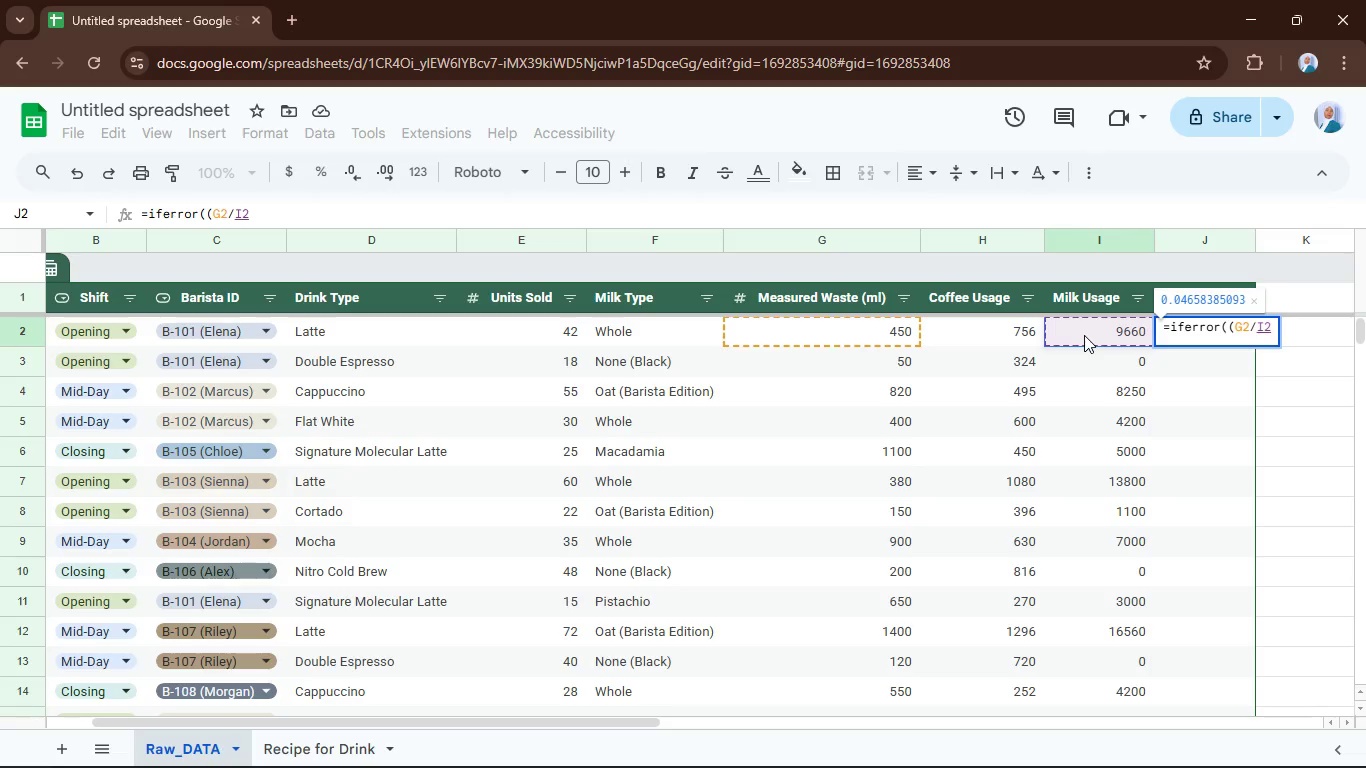 
key(Shift+0)
 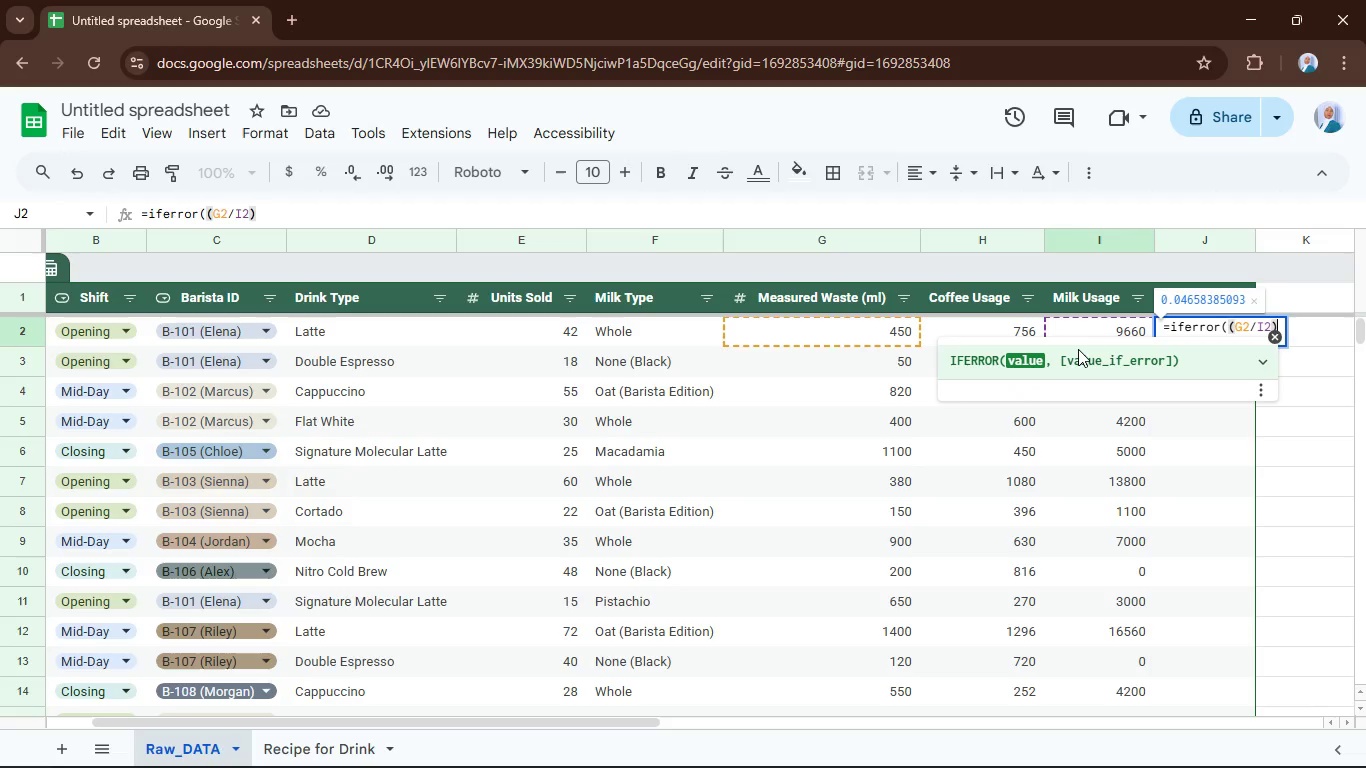 
type(*100),")
key(Backspace)
type(0)
key(Backspace)
 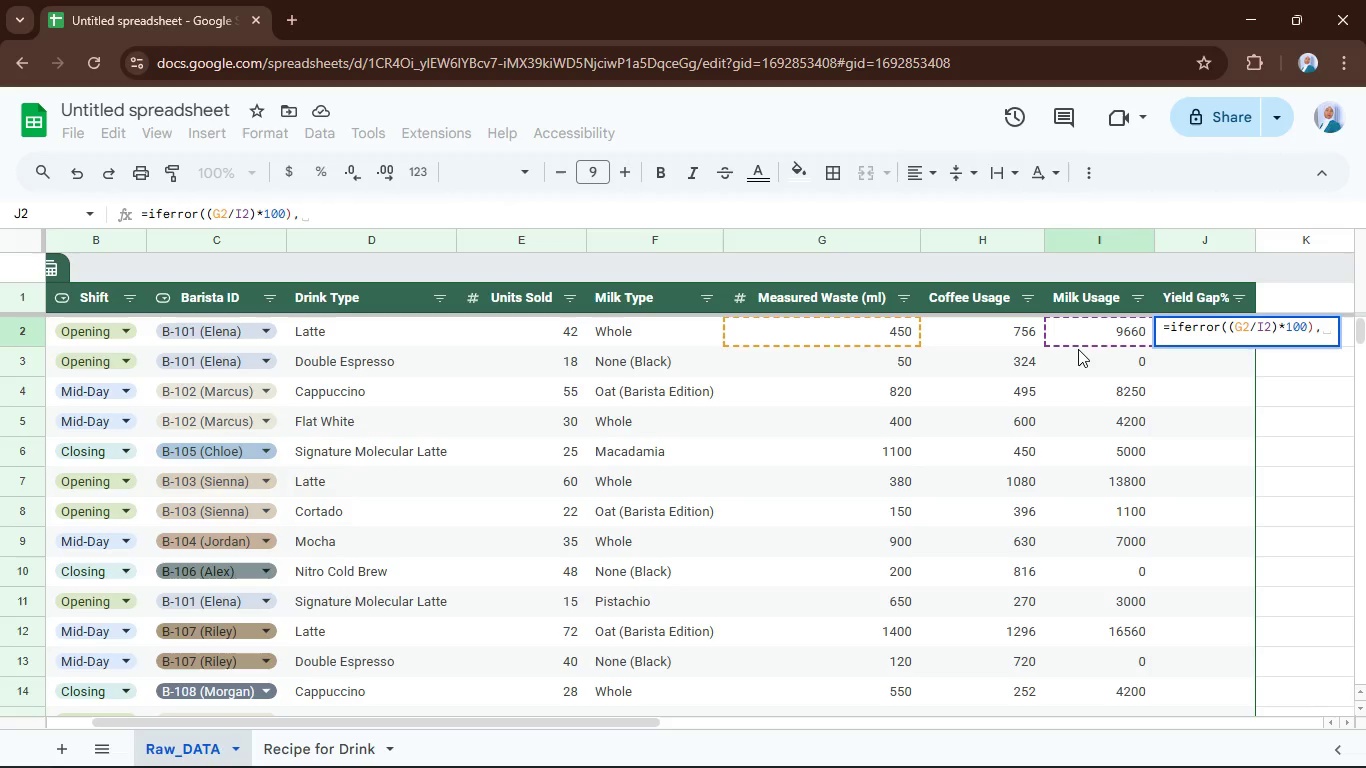 
key(Enter)
 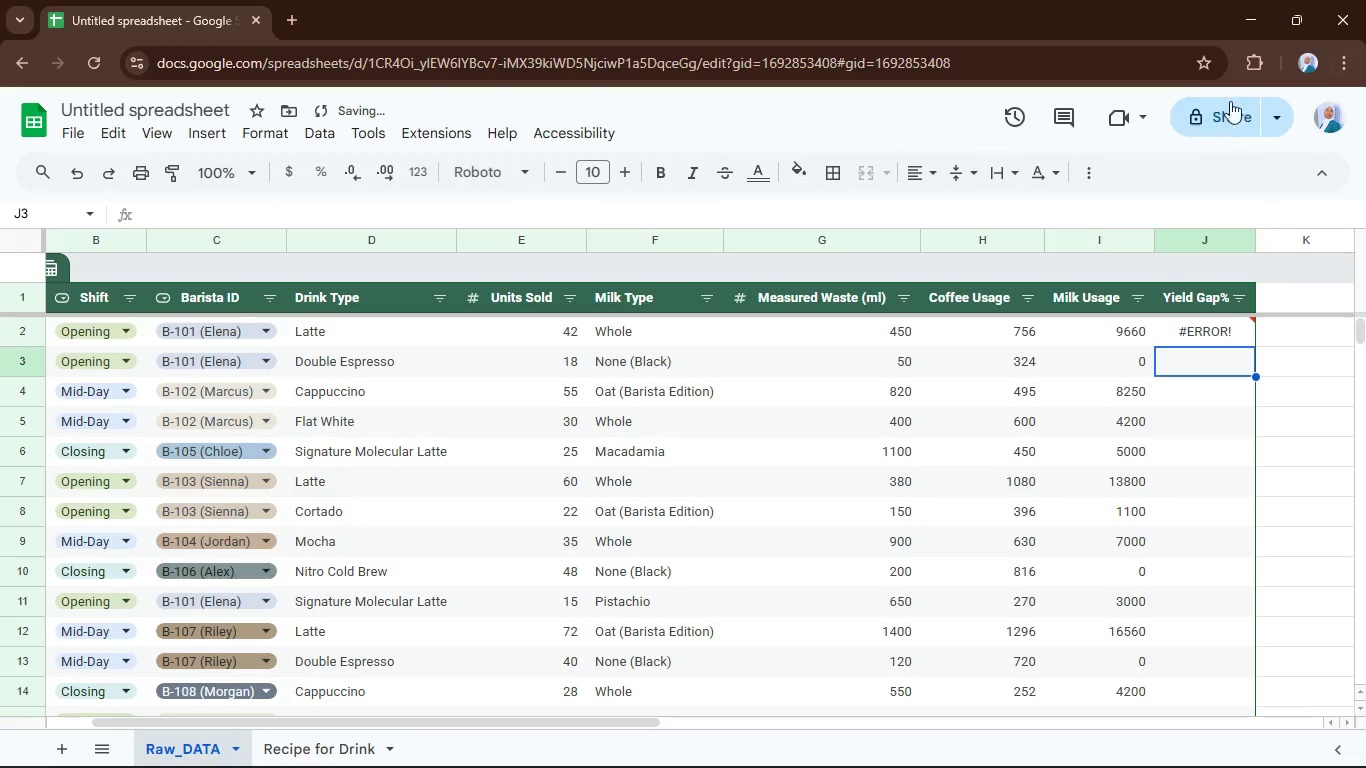 
left_click([1207, 324])
 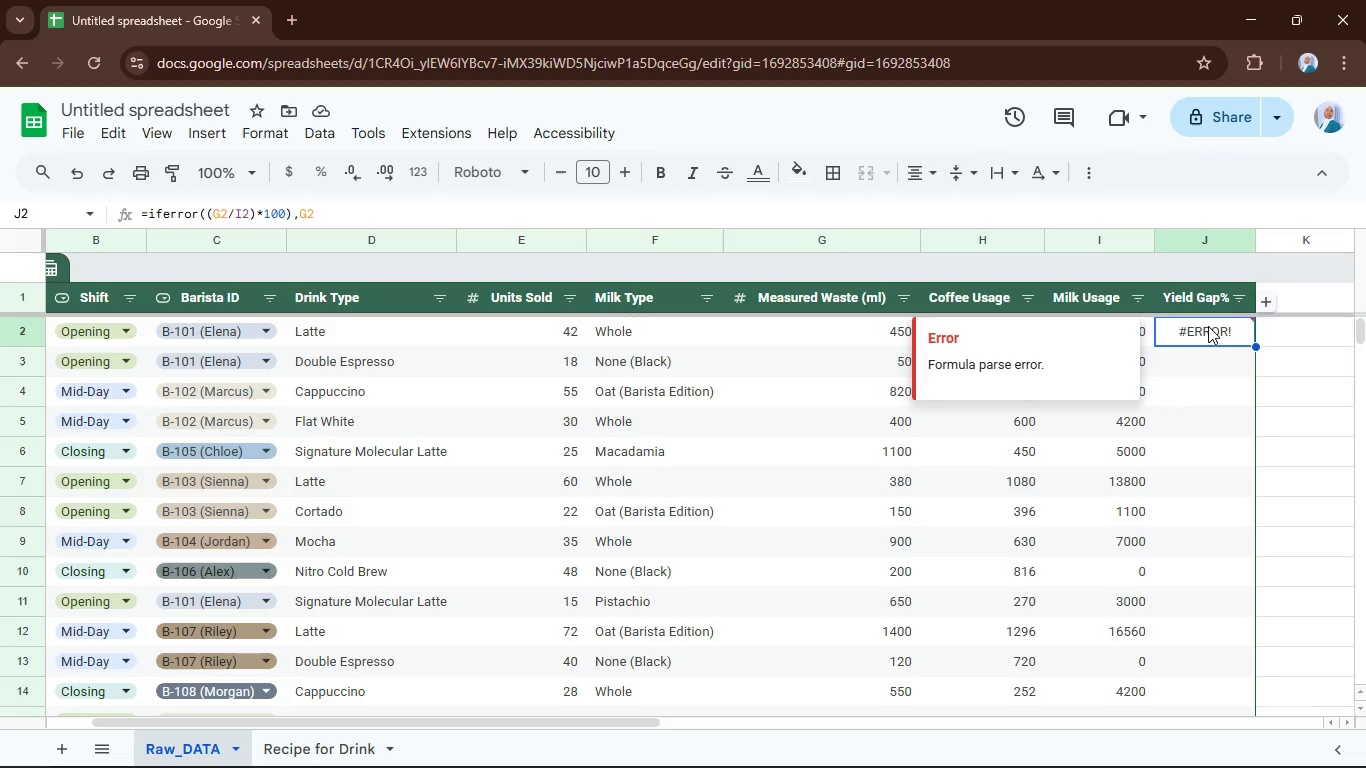 
key(Enter)
 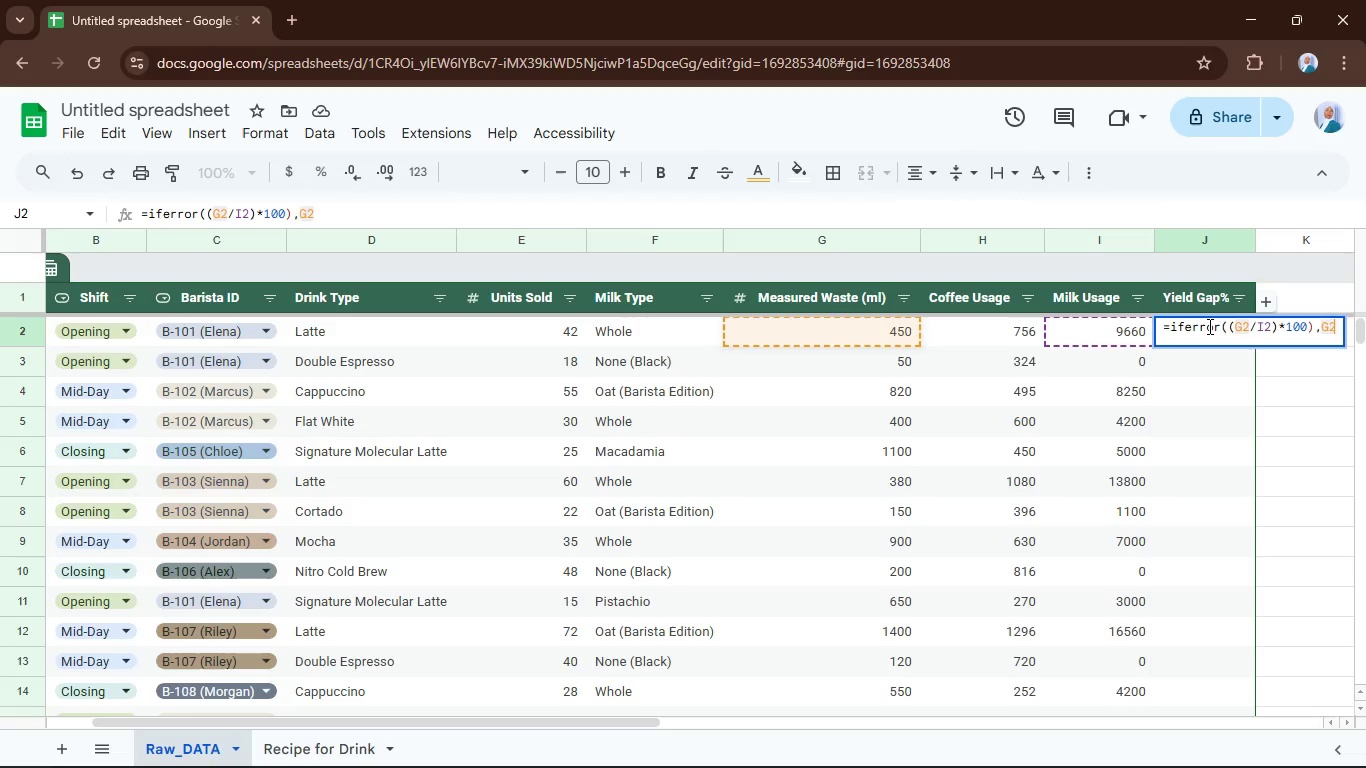 
key(ArrowLeft)
 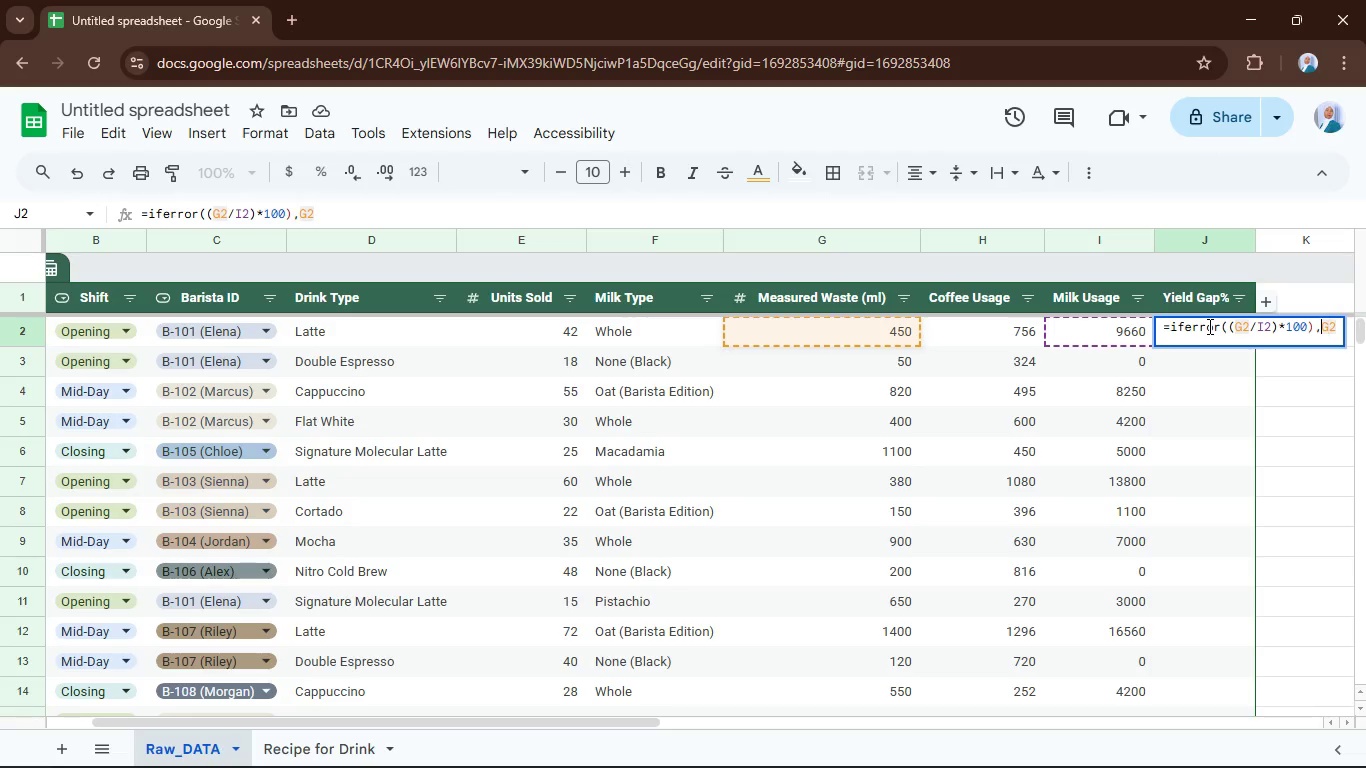 
key(ArrowLeft)
 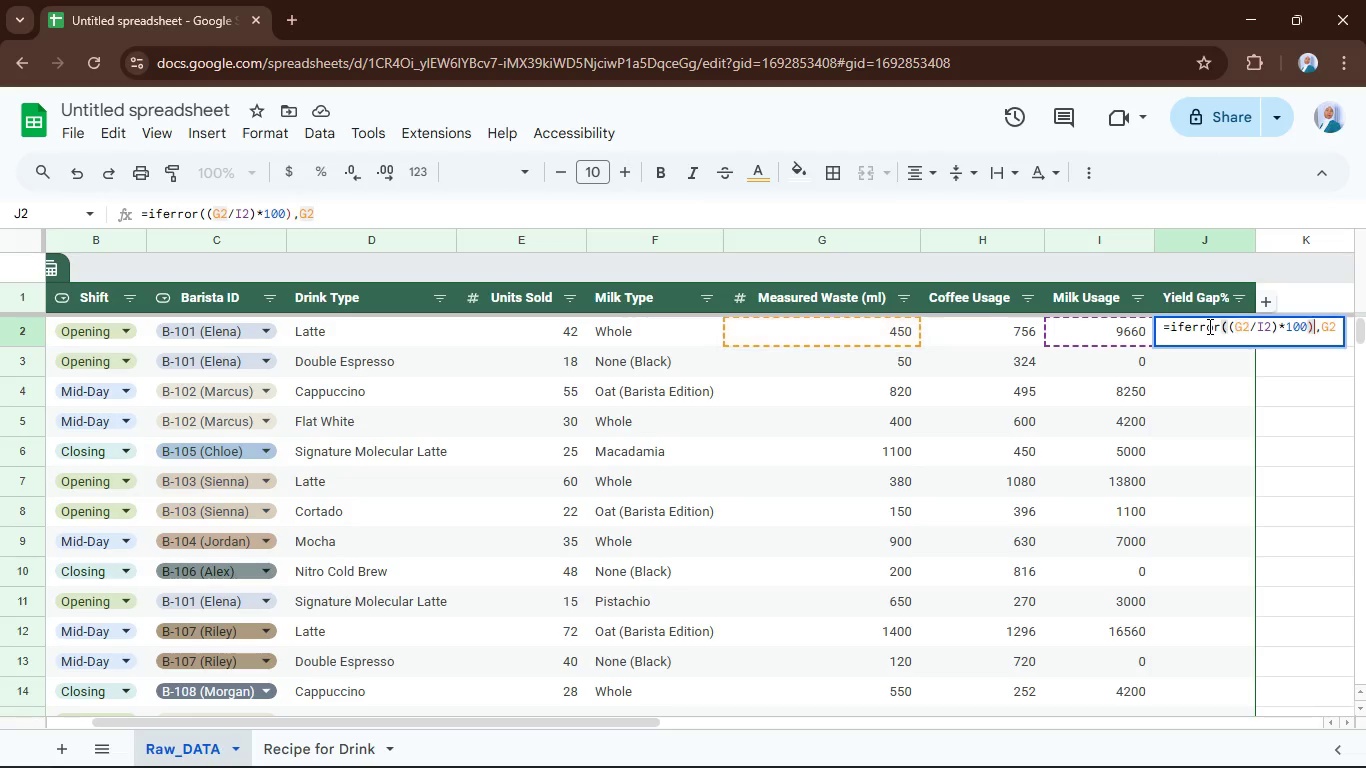 
key(ArrowLeft)
 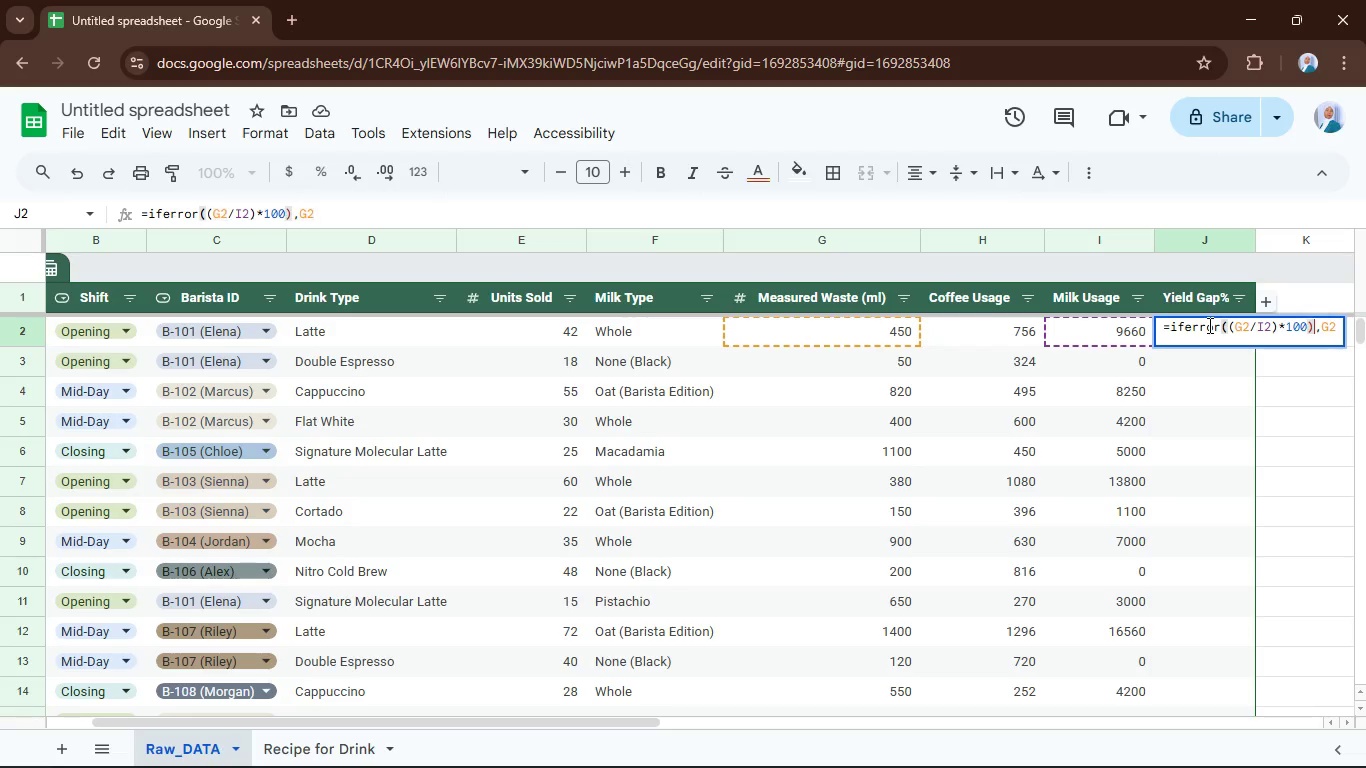 
key(Backspace)
 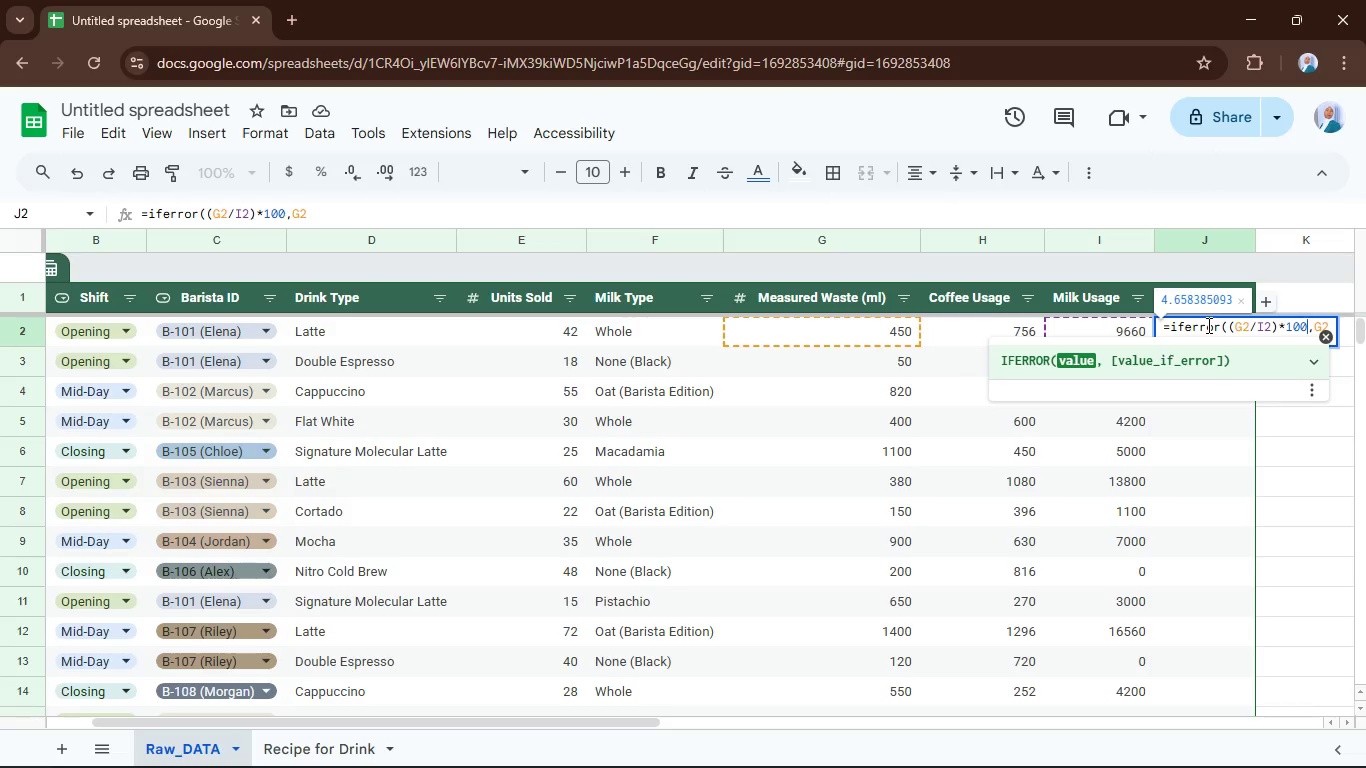 
key(ArrowRight)
 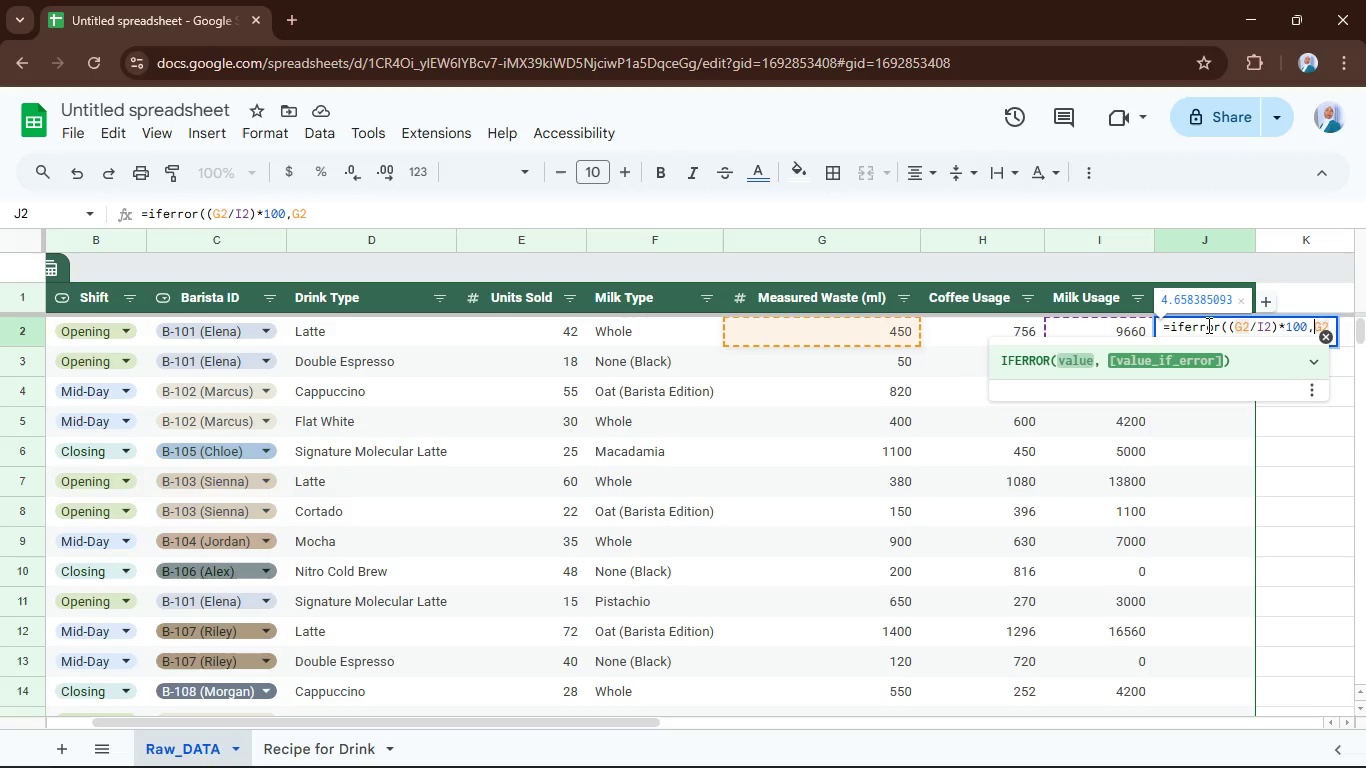 
key(ArrowRight)
 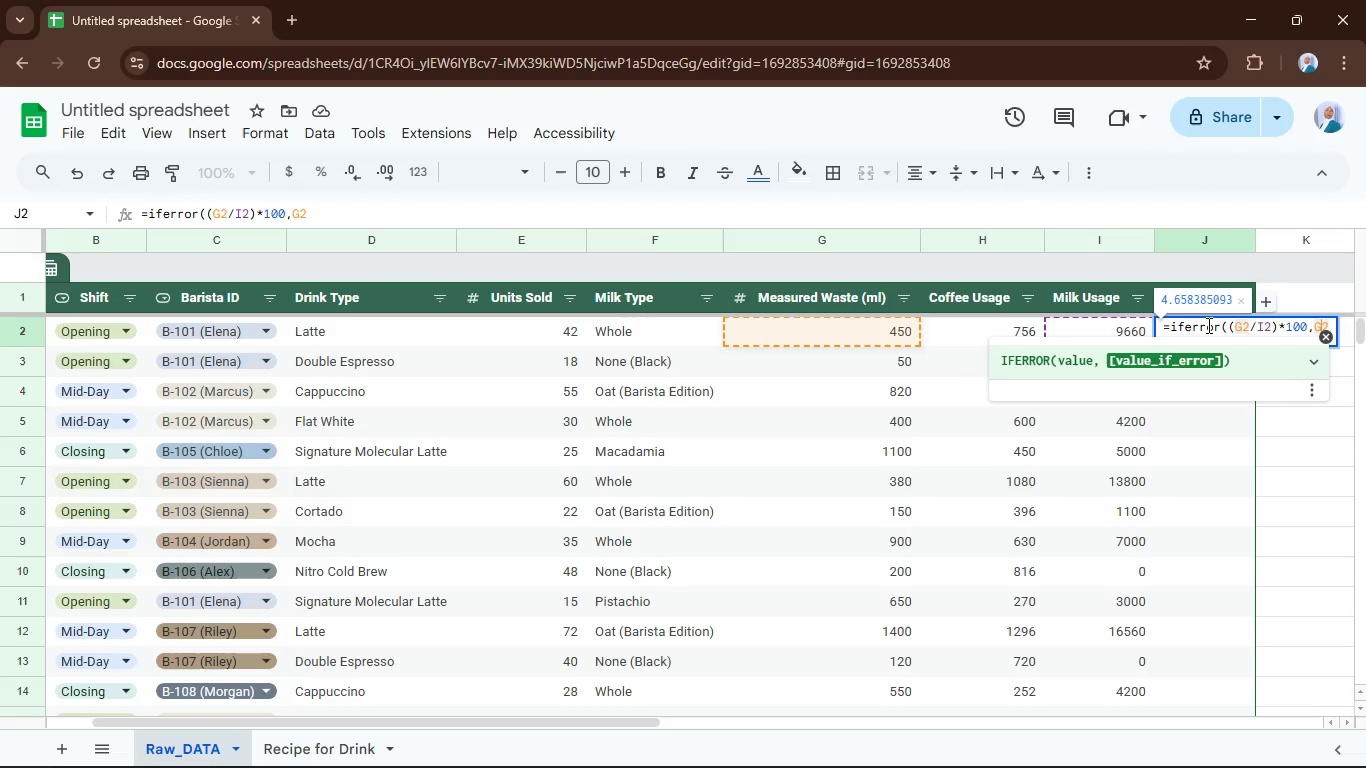 
key(ArrowRight)
 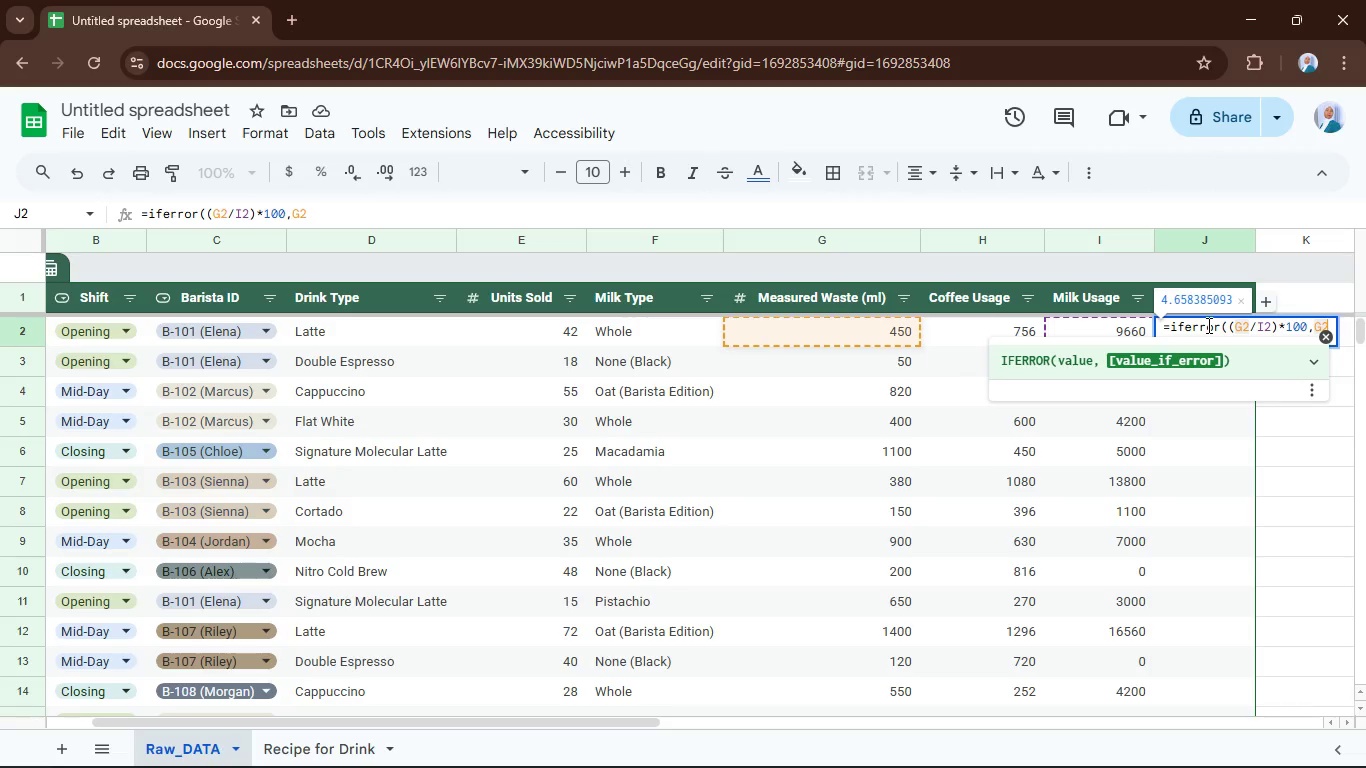 
key(ArrowRight)
 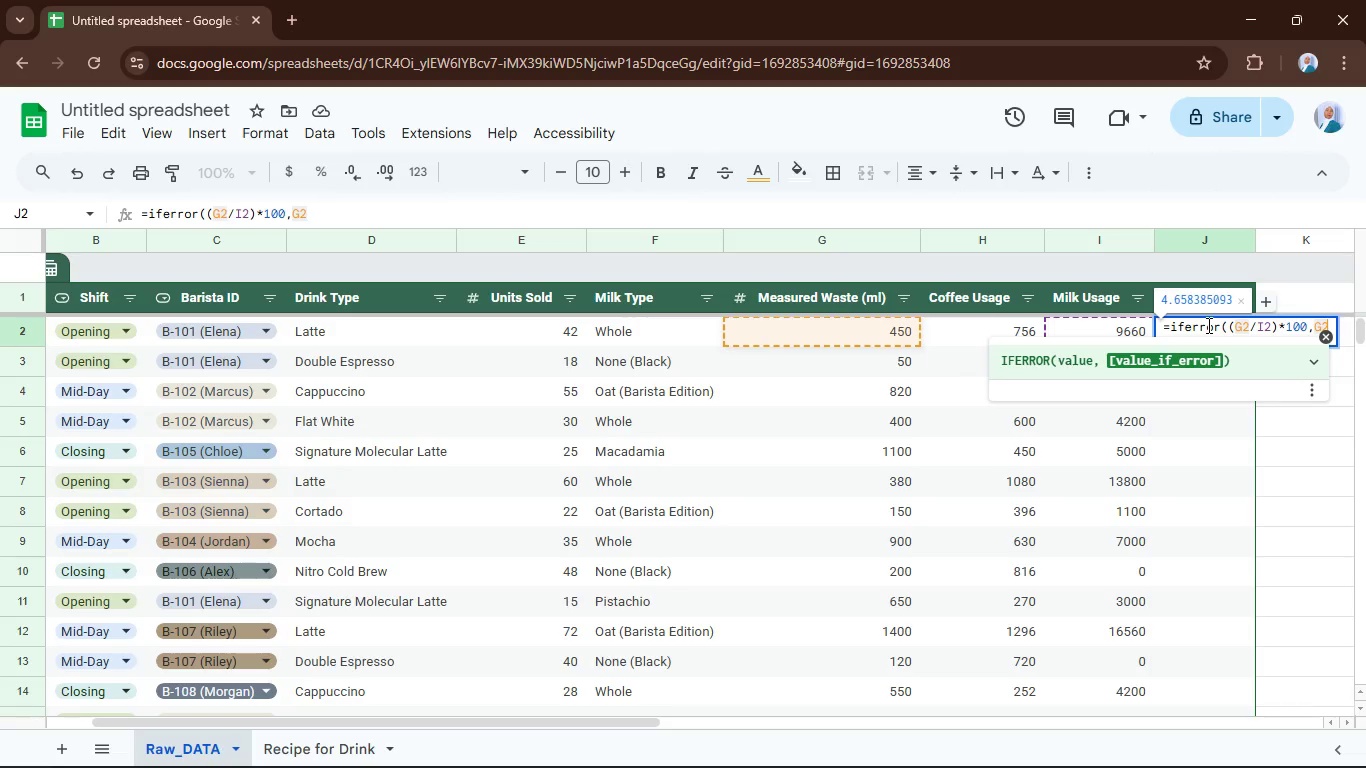 
key(Shift+0)
 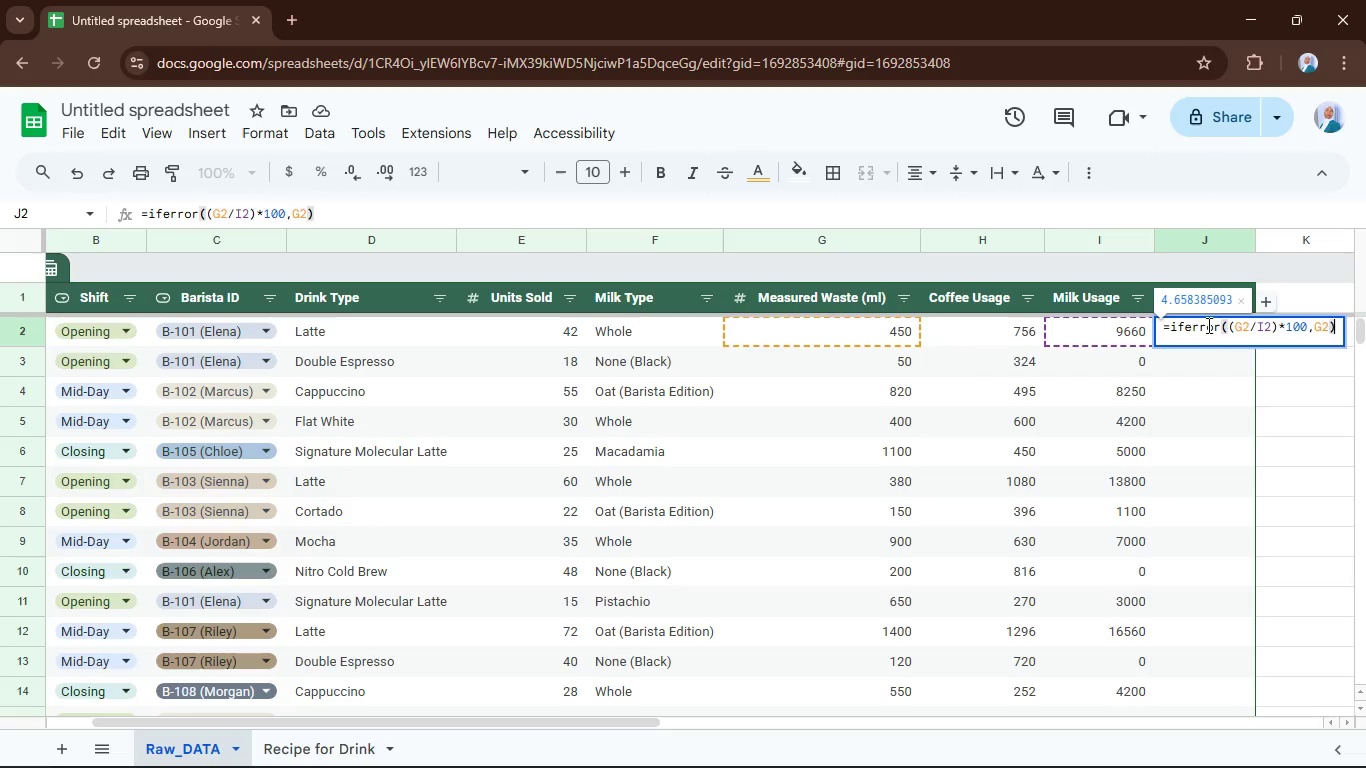 
key(Enter)
 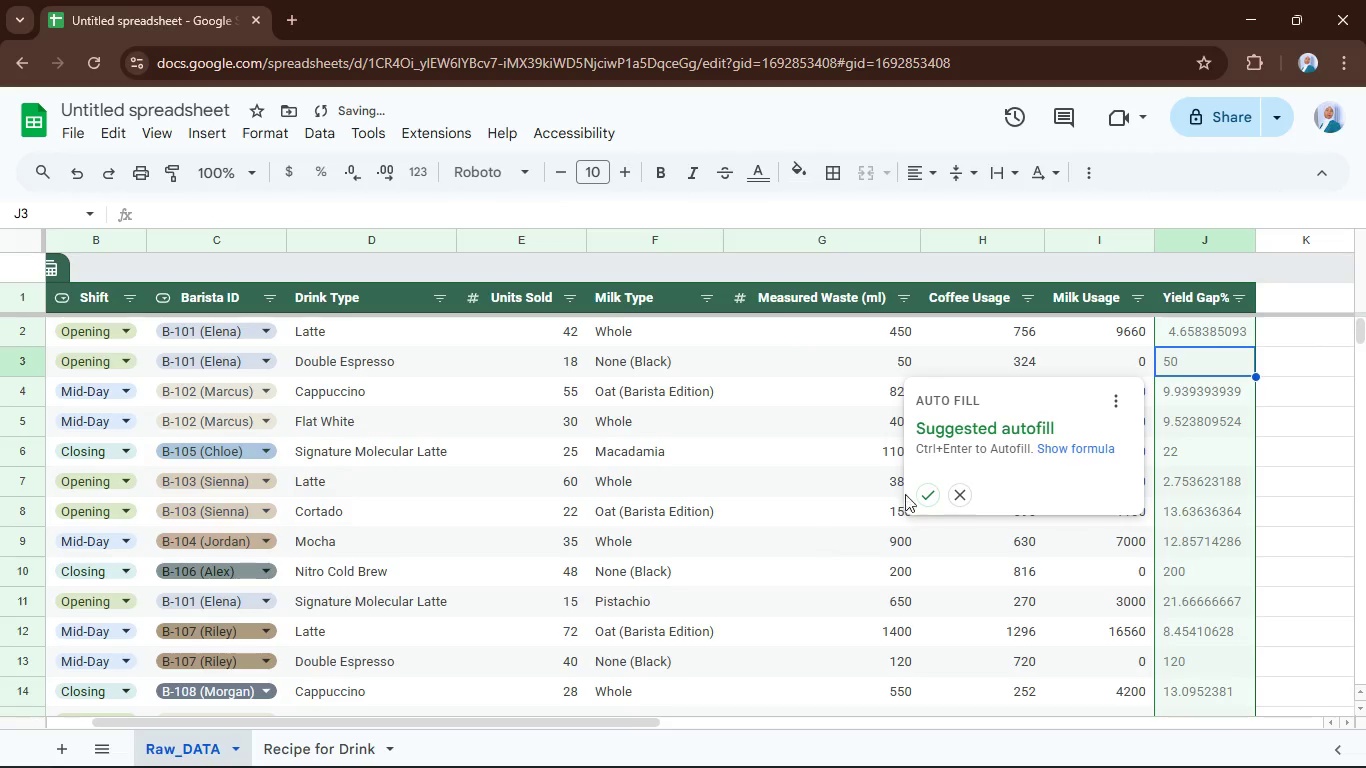 
left_click([931, 495])
 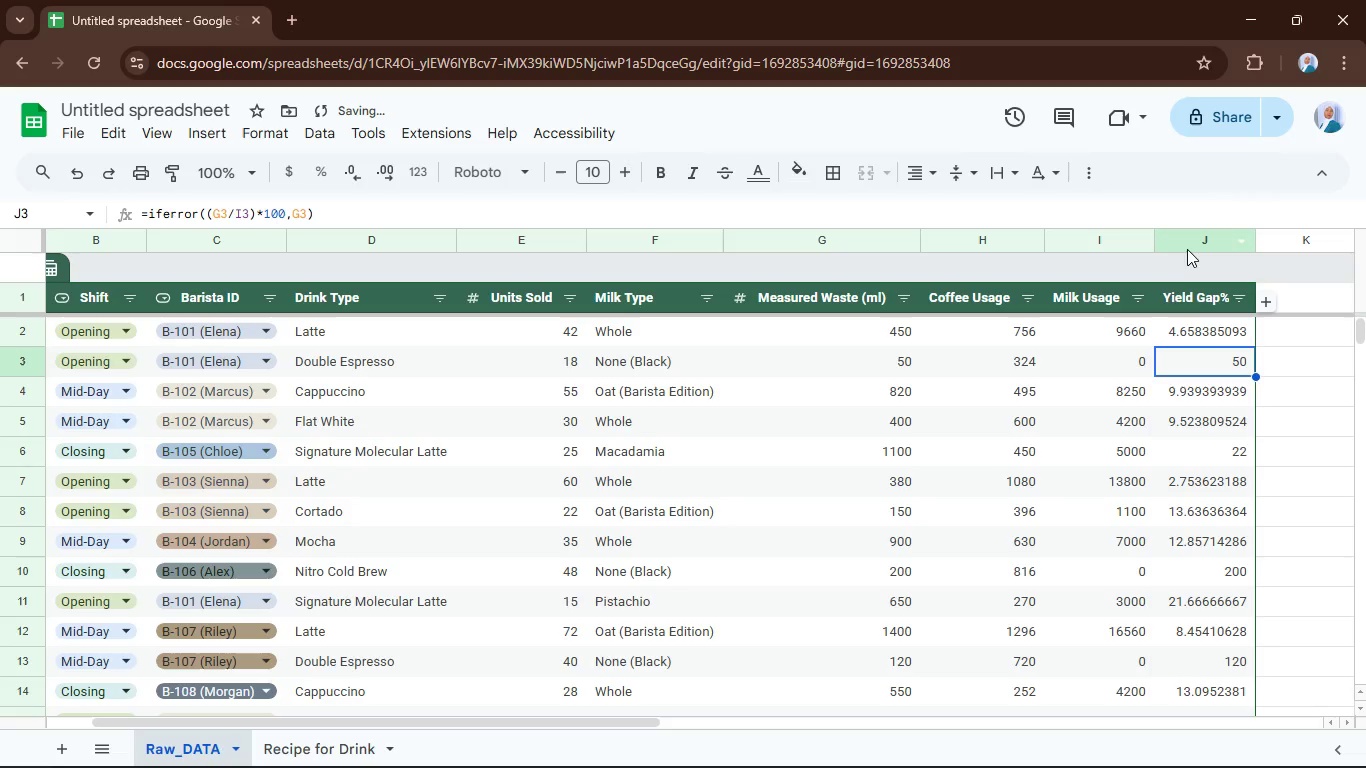 
left_click([1186, 243])
 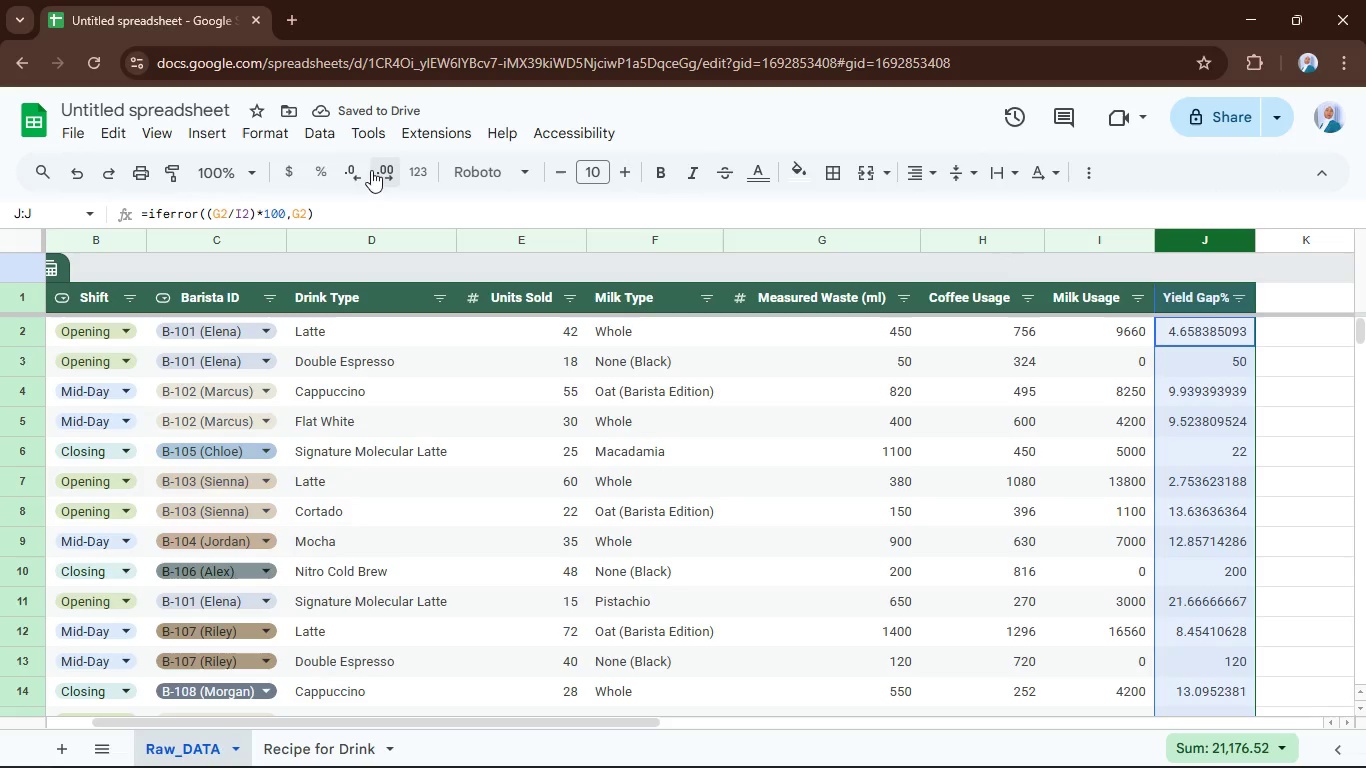 
double_click([353, 175])
 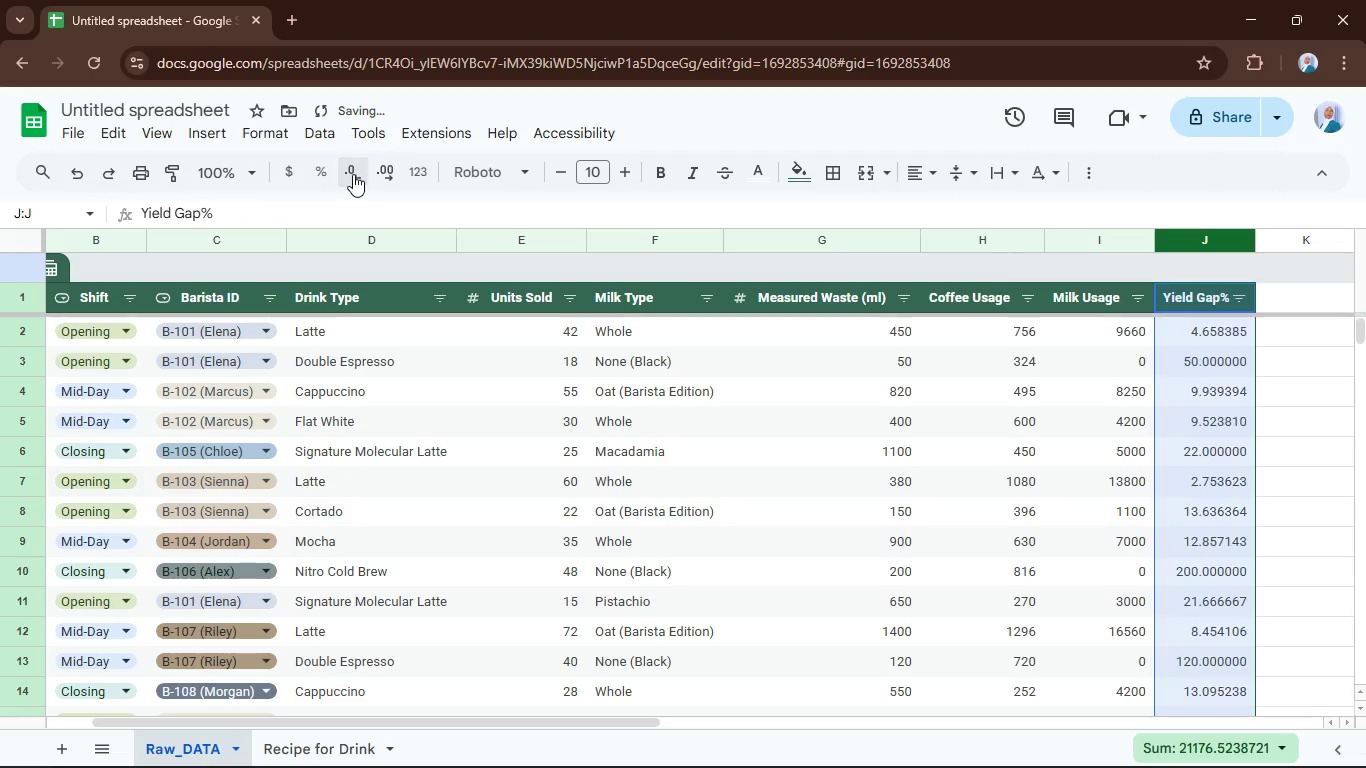 
triple_click([353, 174])
 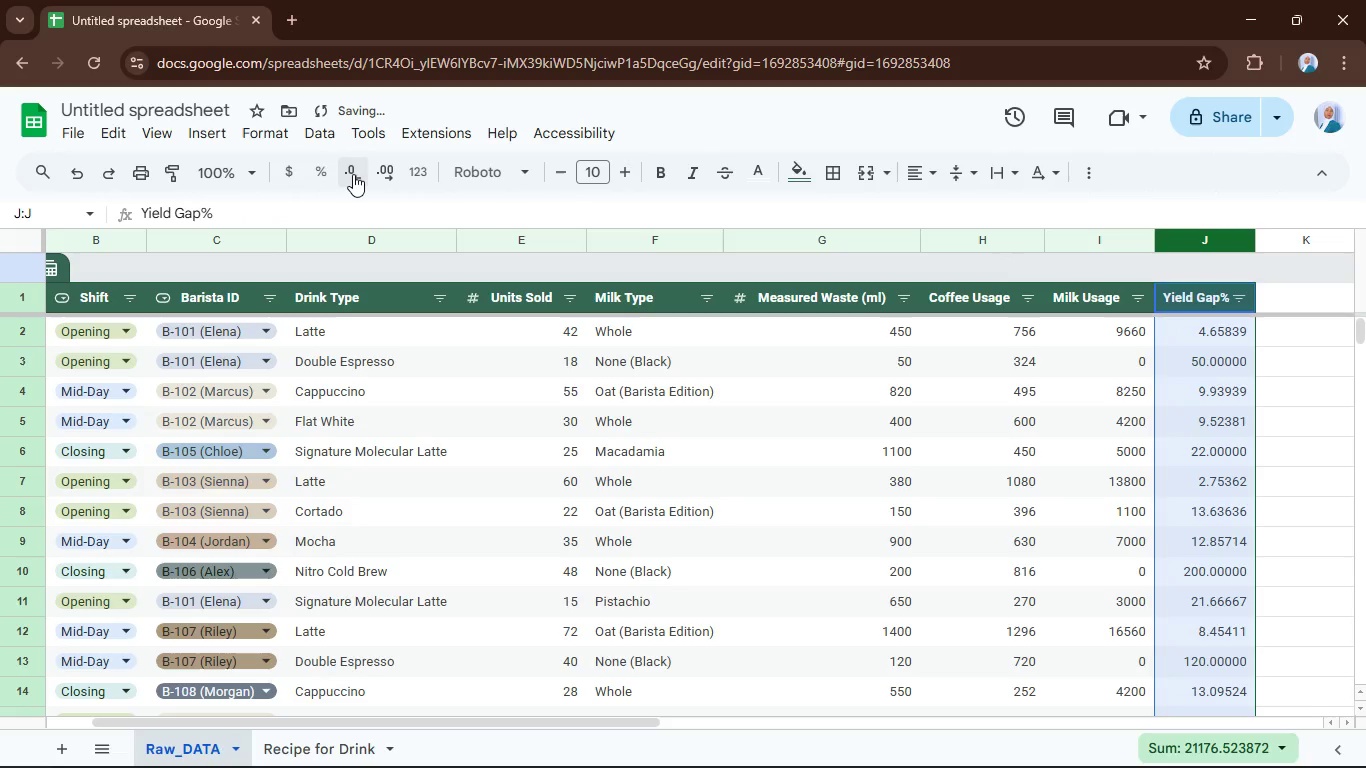 
triple_click([353, 174])
 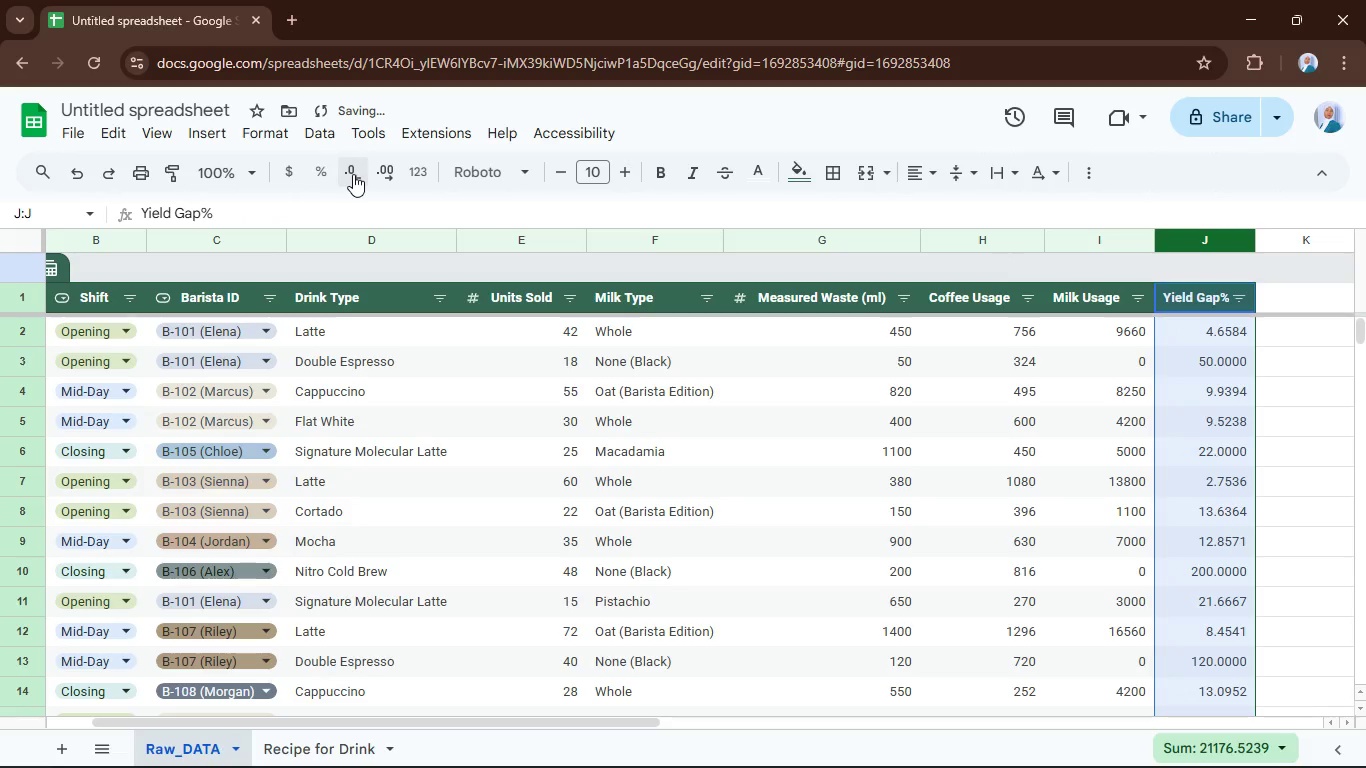 
left_click([353, 174])
 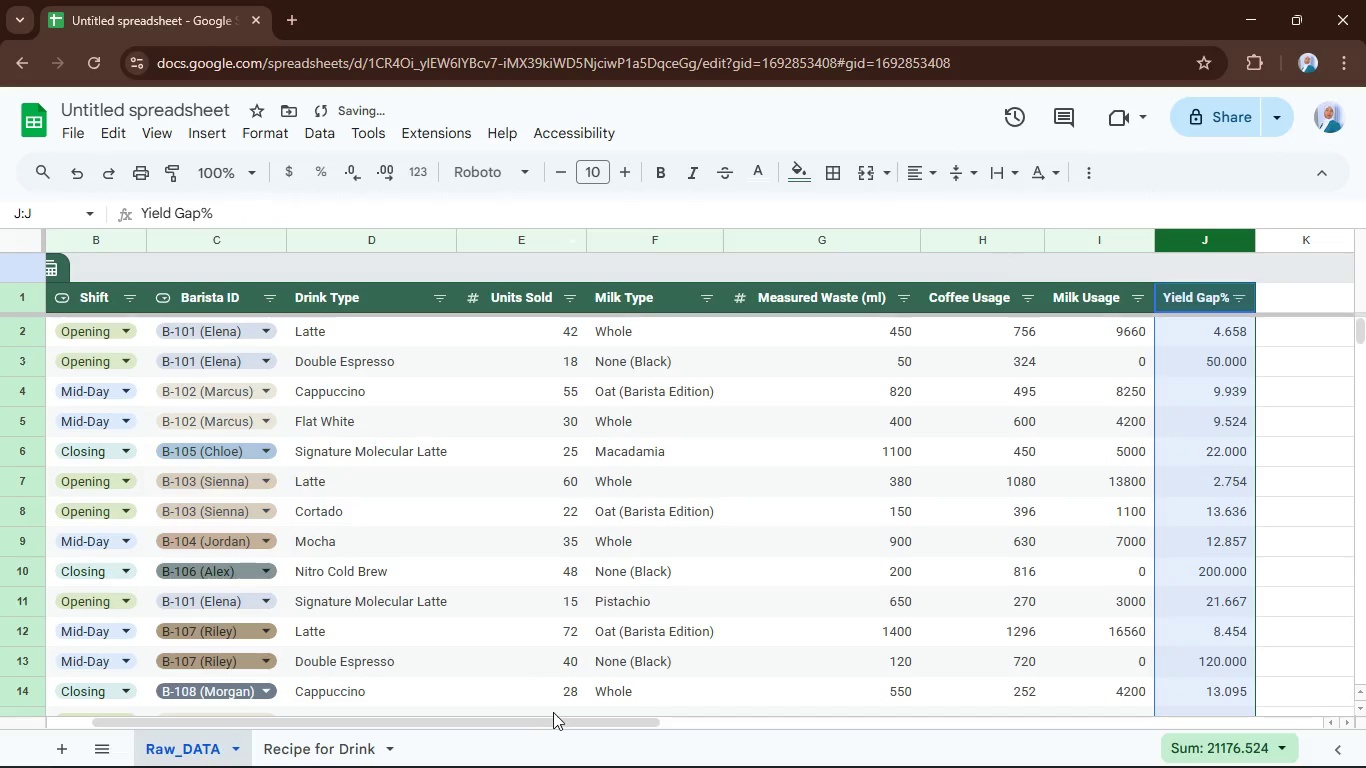 
left_click_drag(start_coordinate=[556, 721], to_coordinate=[901, 700])
 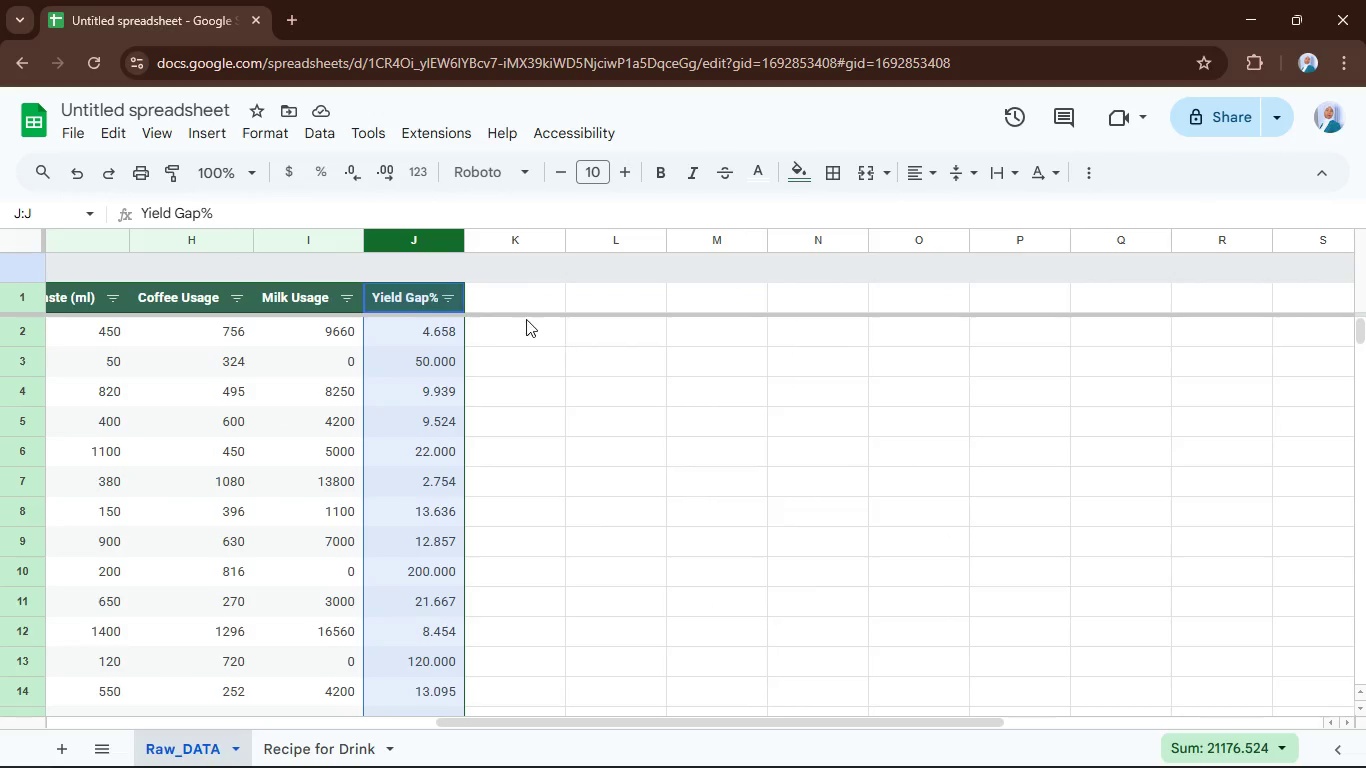 
left_click([514, 308])
 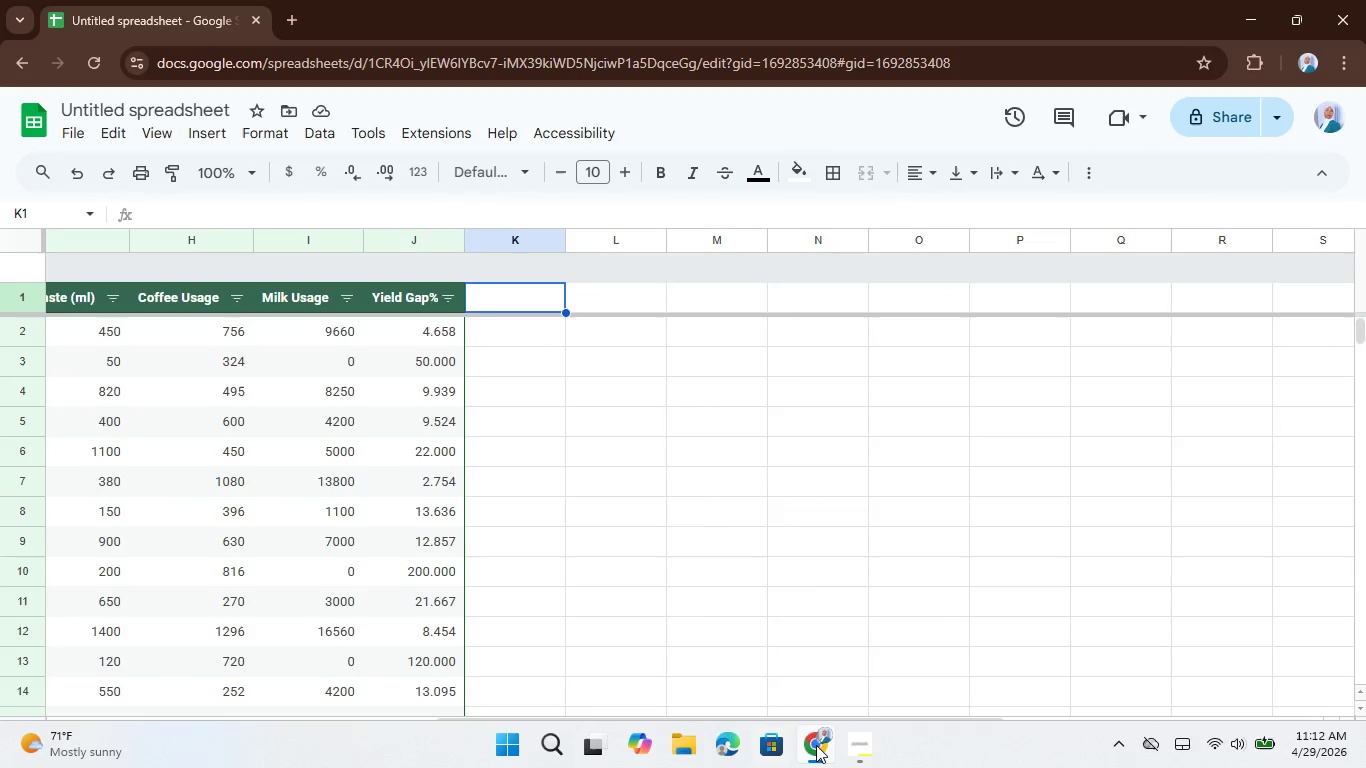 
left_click([816, 745])